 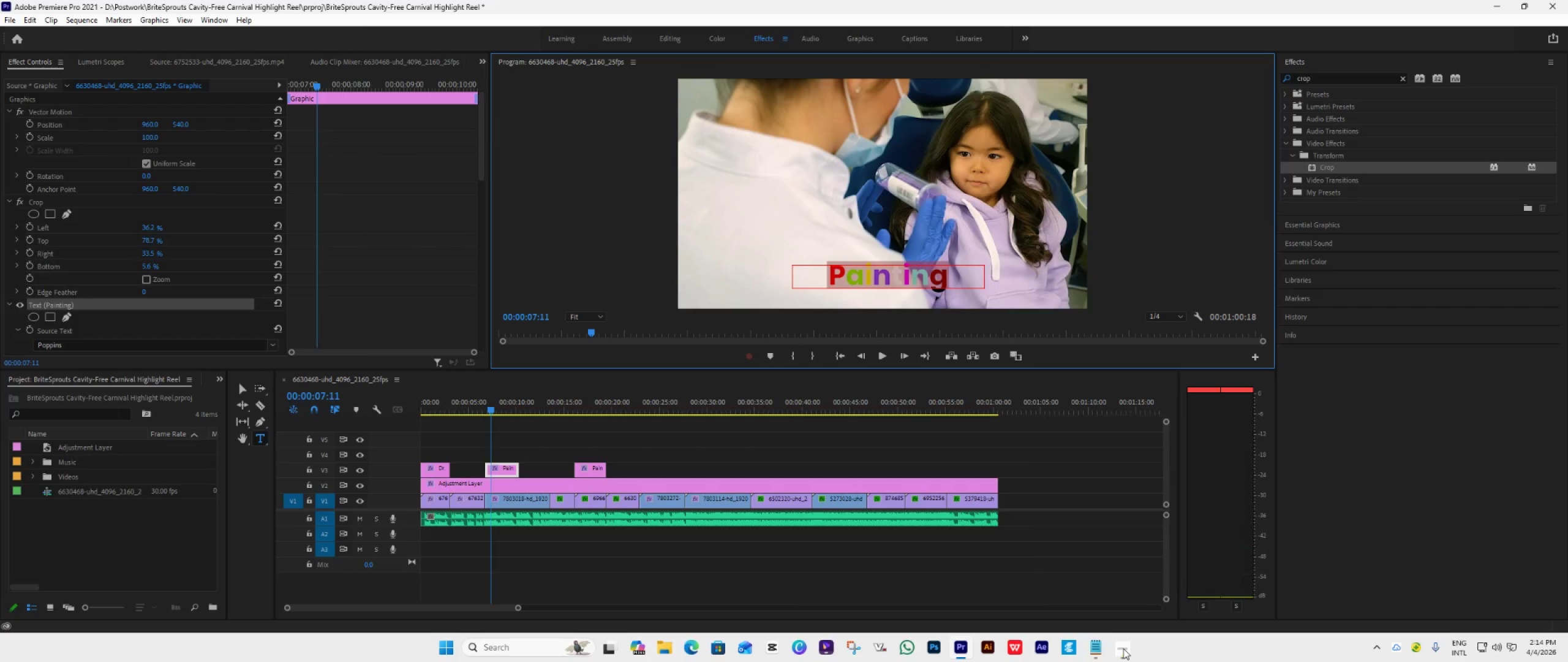 
type(Free Screening)
 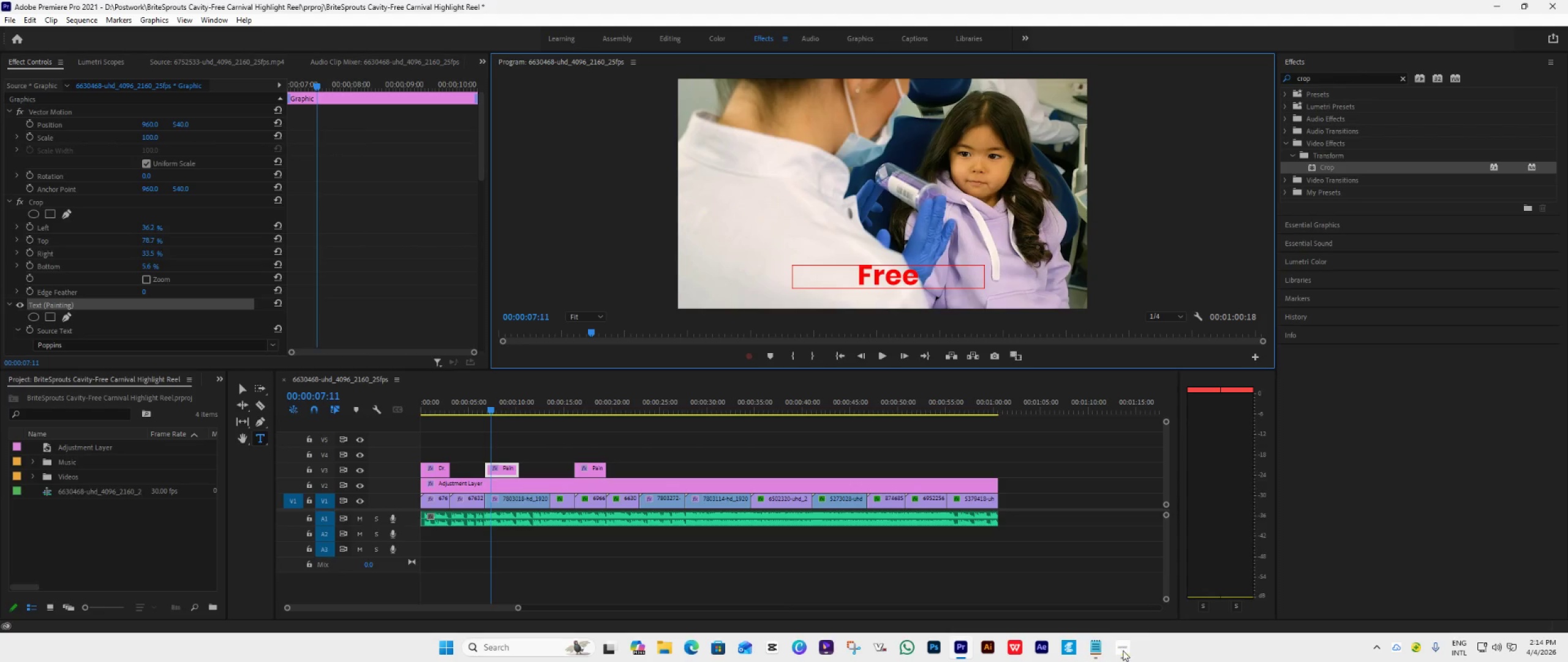 
left_click_drag(start_coordinate=[828, 276], to_coordinate=[728, 283])
 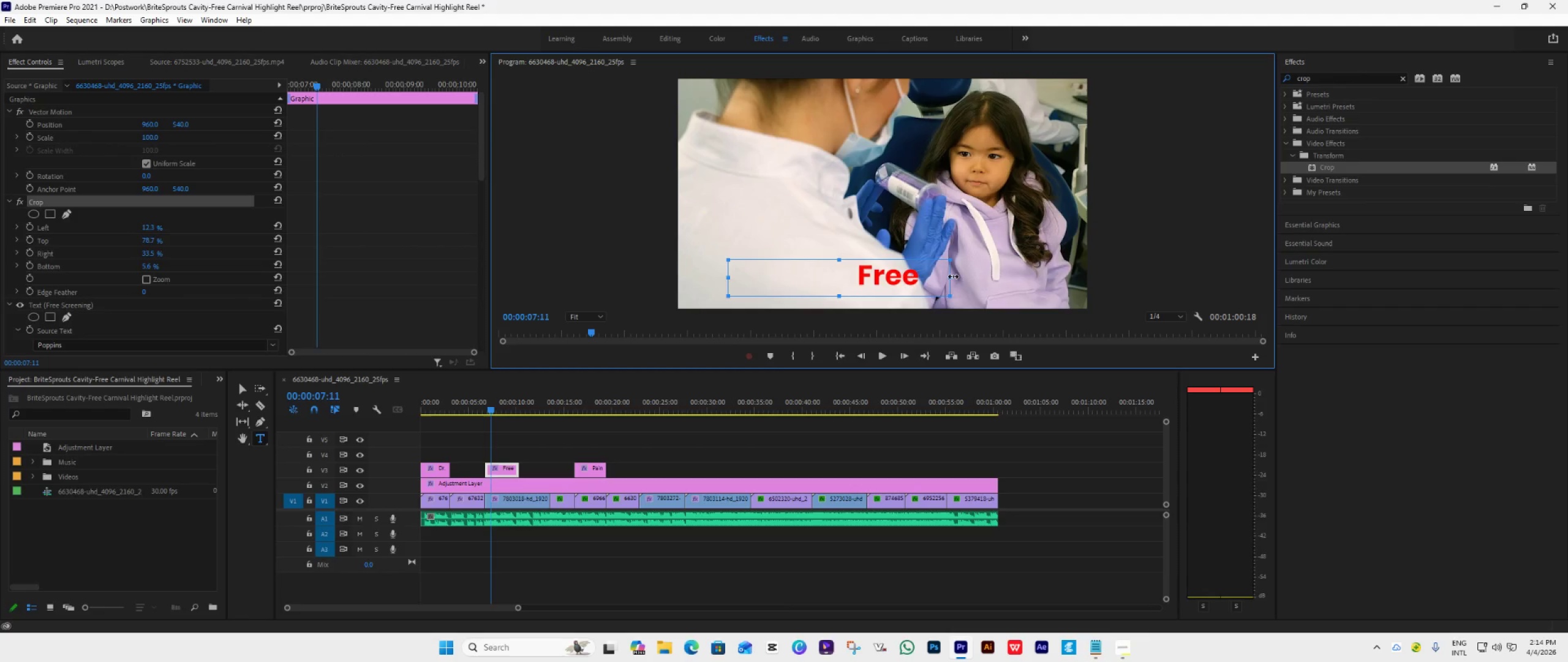 
left_click_drag(start_coordinate=[953, 276], to_coordinate=[1079, 281])
 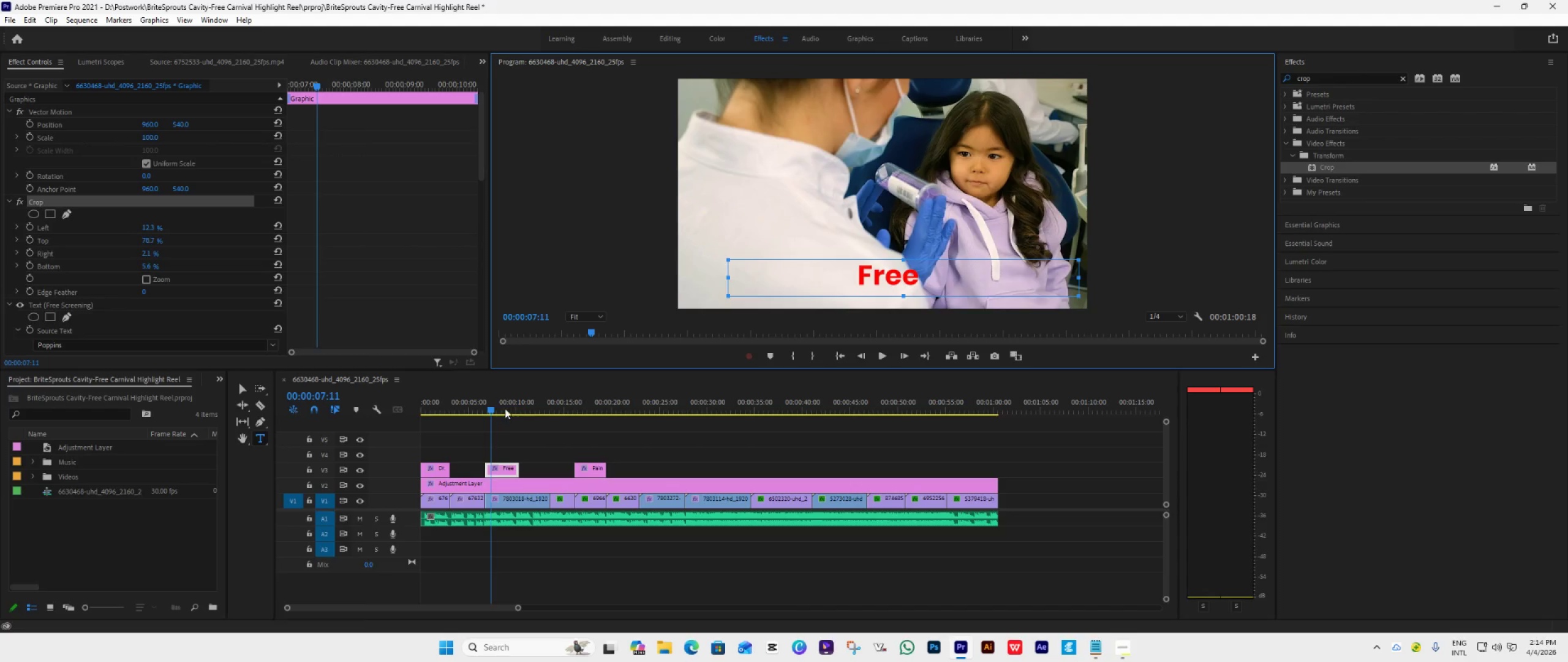 
left_click_drag(start_coordinate=[491, 406], to_coordinate=[503, 411])
 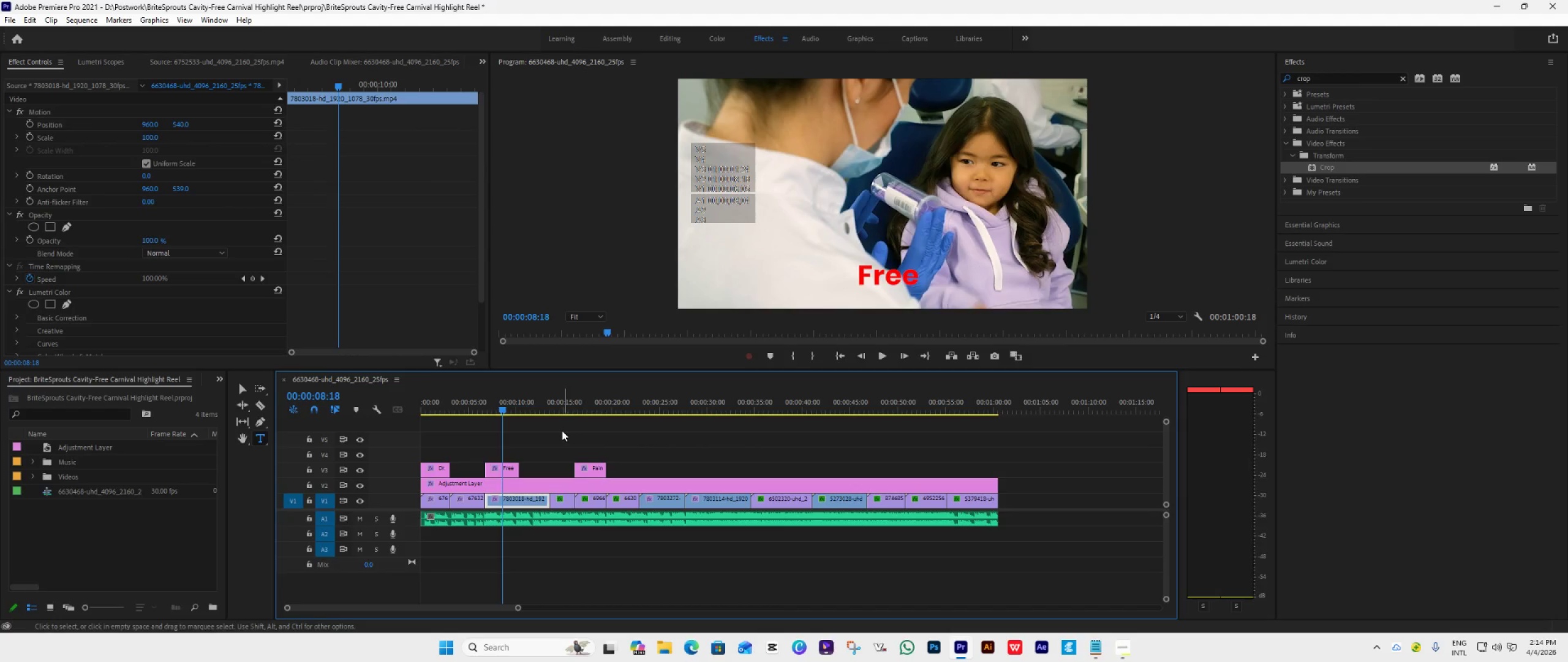 
left_click([554, 431])
 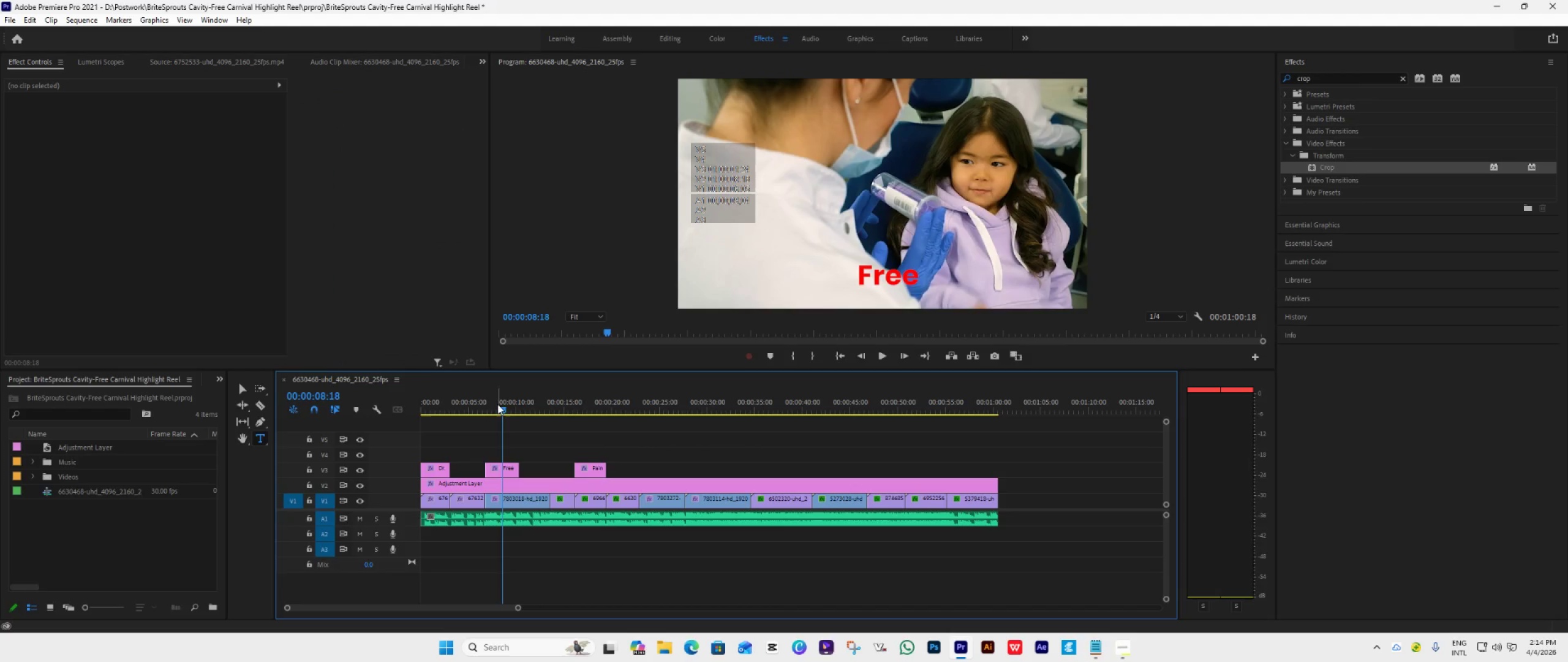 
left_click([489, 401])
 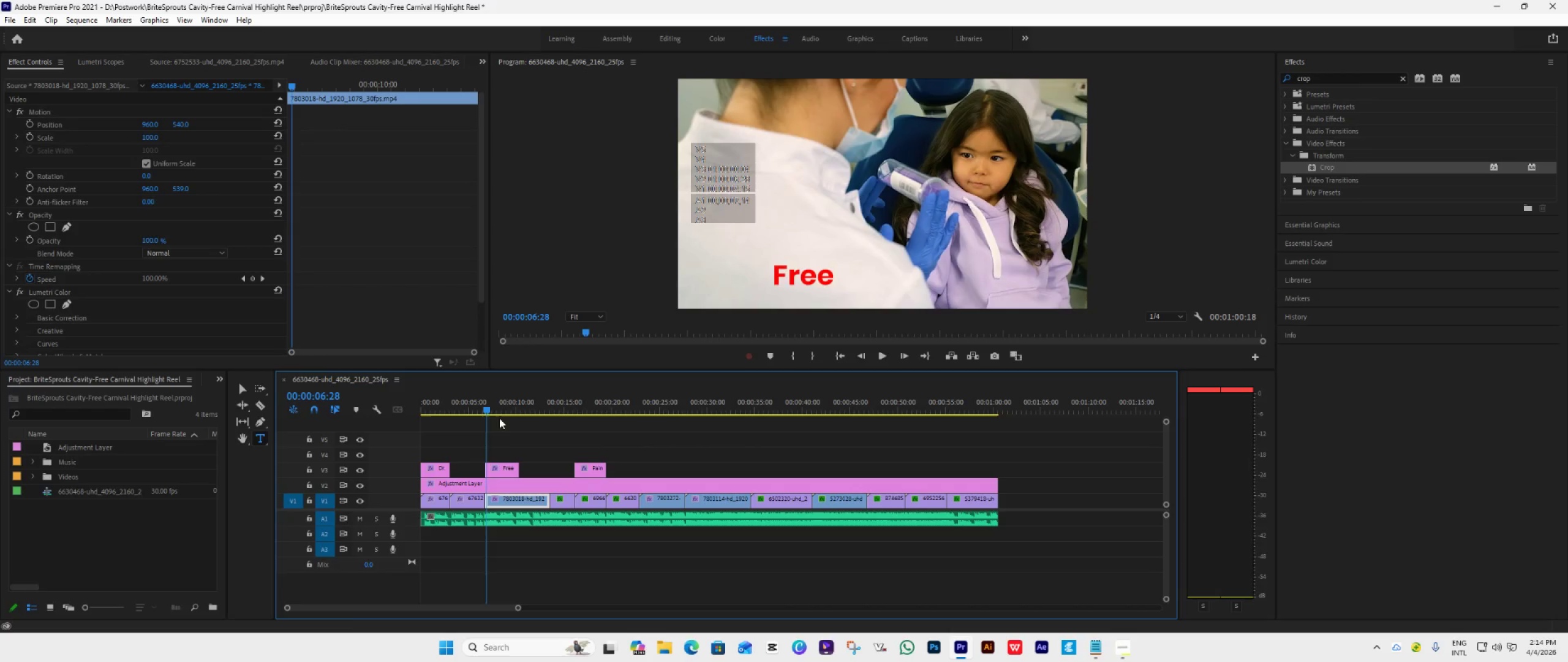 
key(Space)
 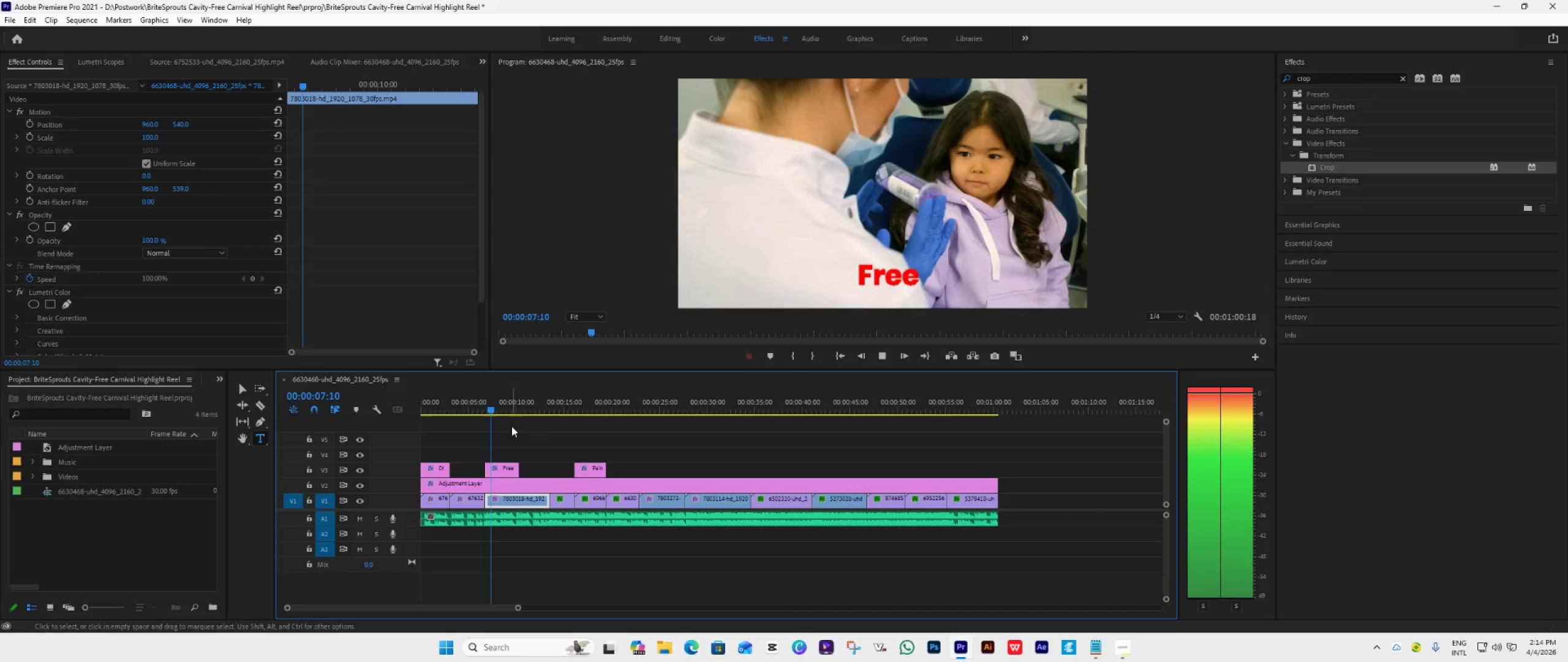 
key(Space)
 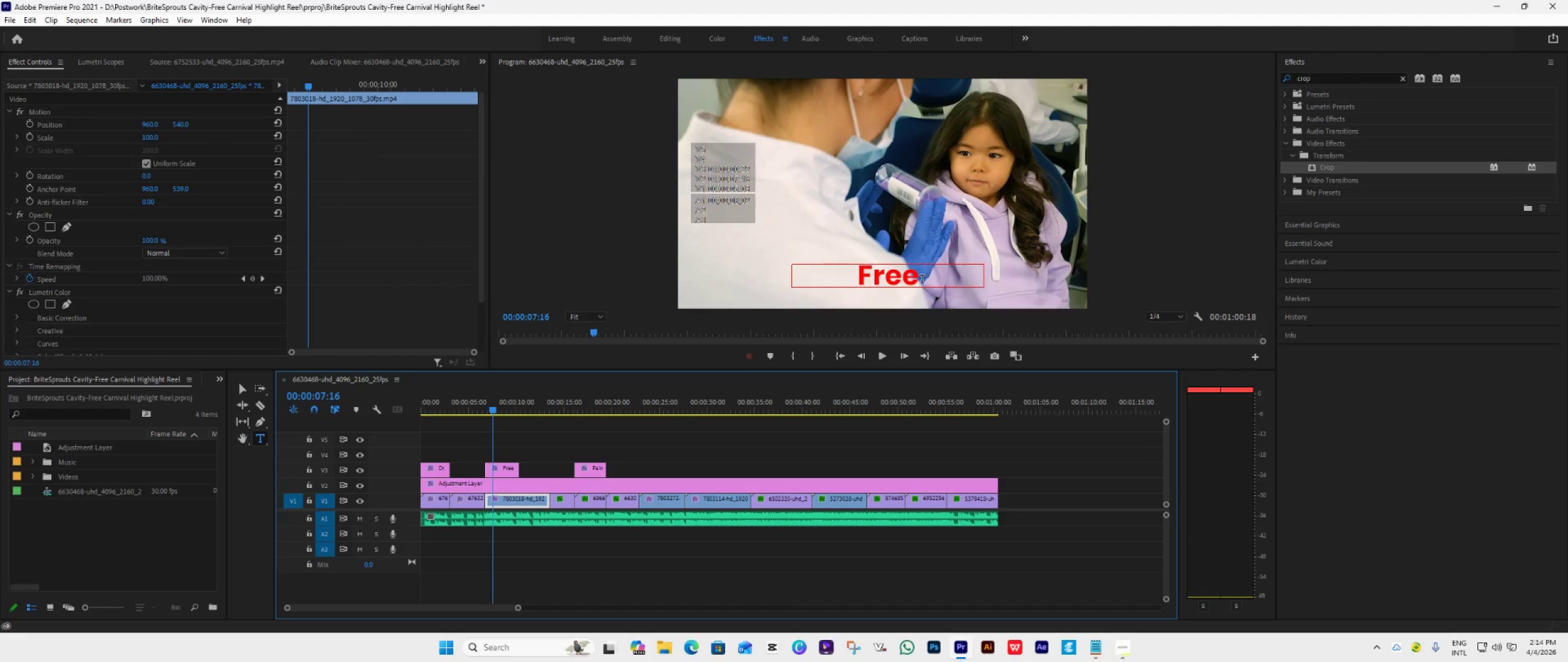 
left_click([922, 280])
 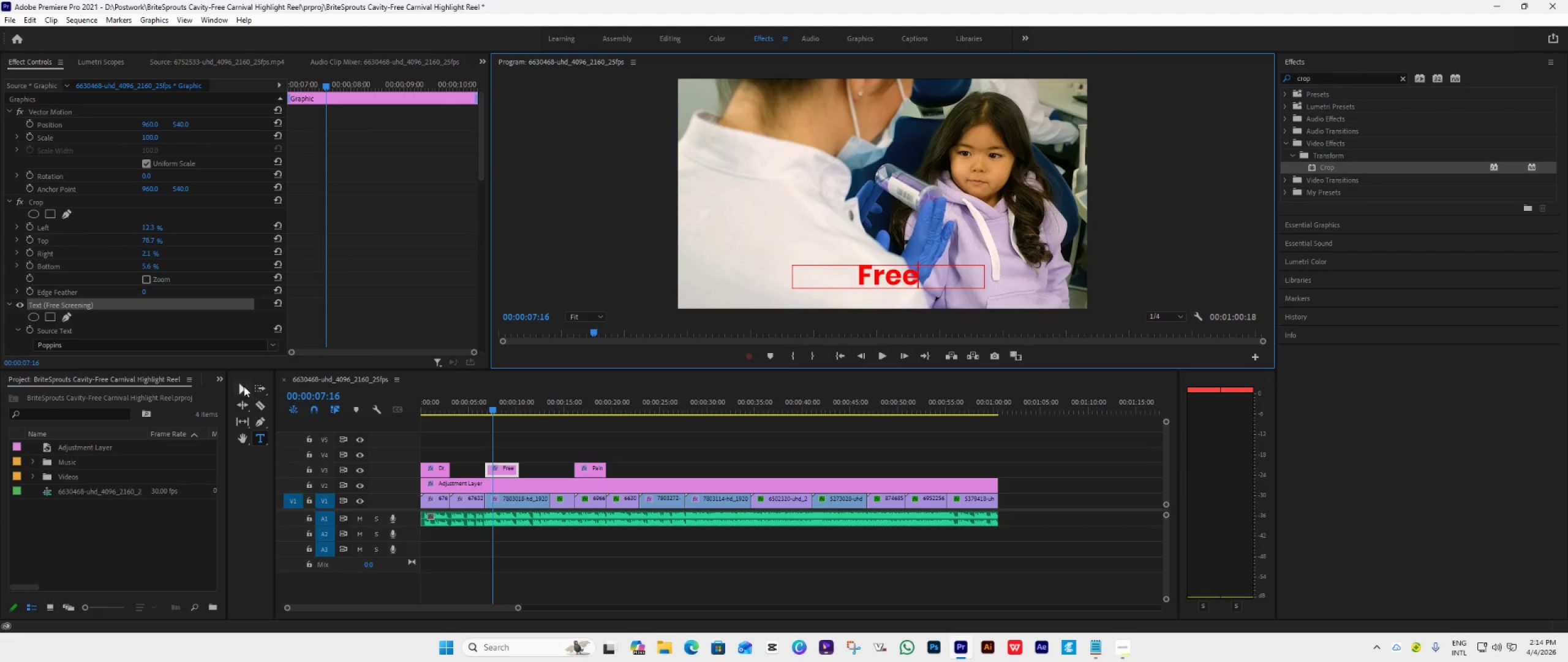 
left_click([243, 381])
 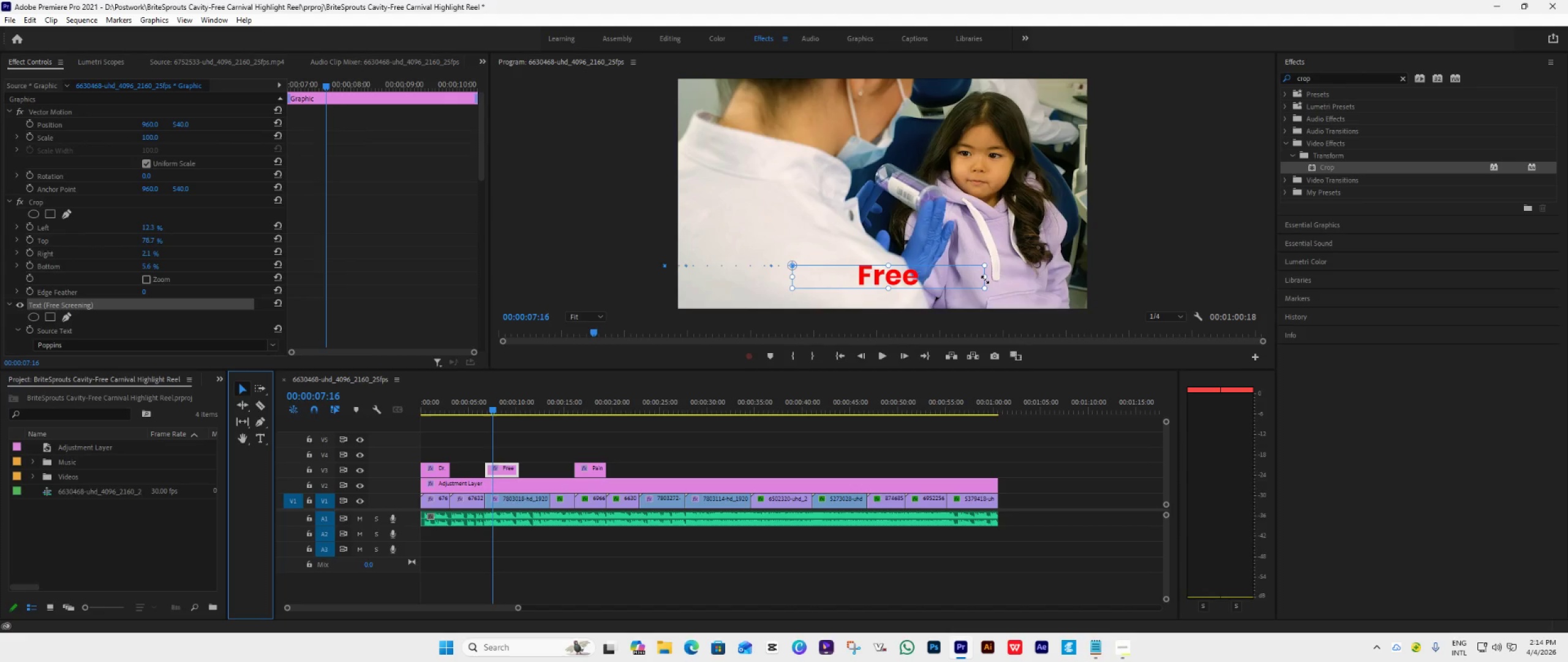 
left_click_drag(start_coordinate=[984, 277], to_coordinate=[1067, 273])
 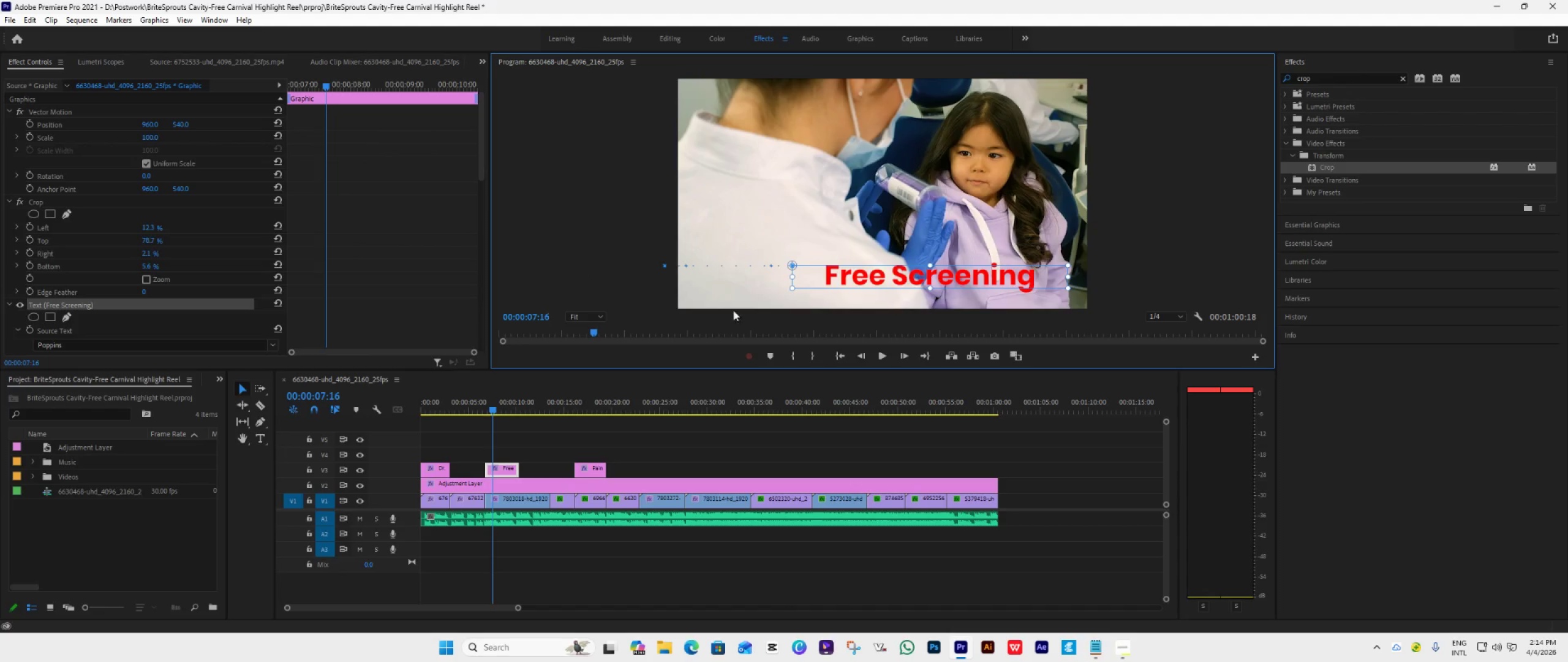 
left_click_drag(start_coordinate=[948, 276], to_coordinate=[910, 276])
 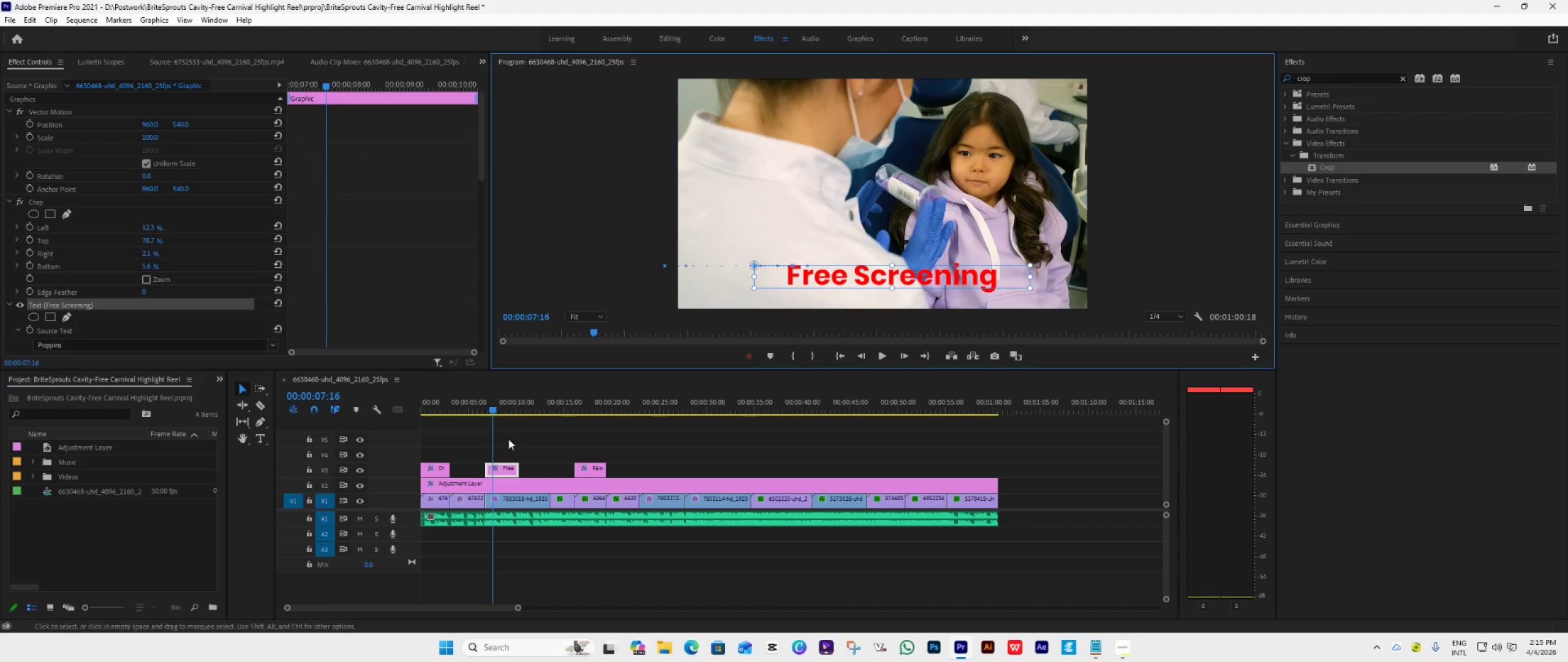 
scroll: coordinate [67, 327], scroll_direction: down, amount: 15.0
 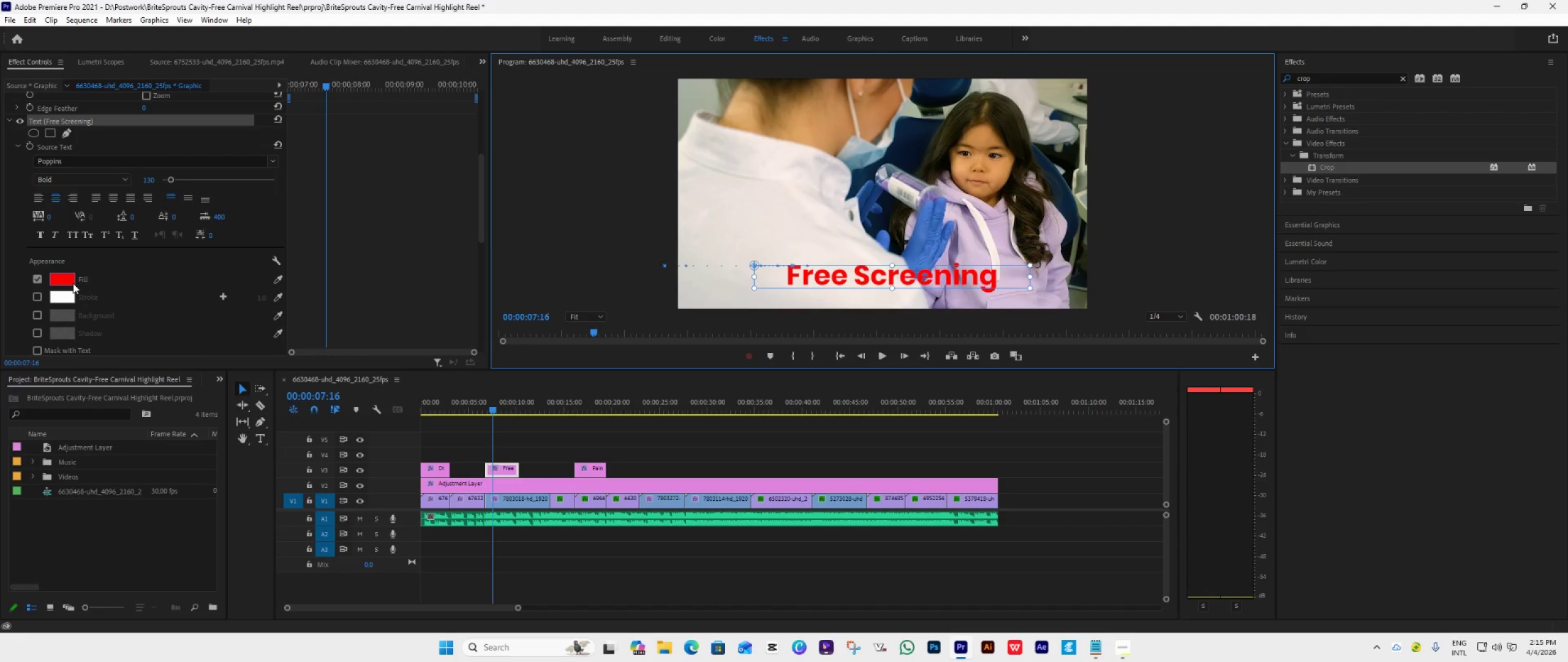 
left_click([73, 283])
 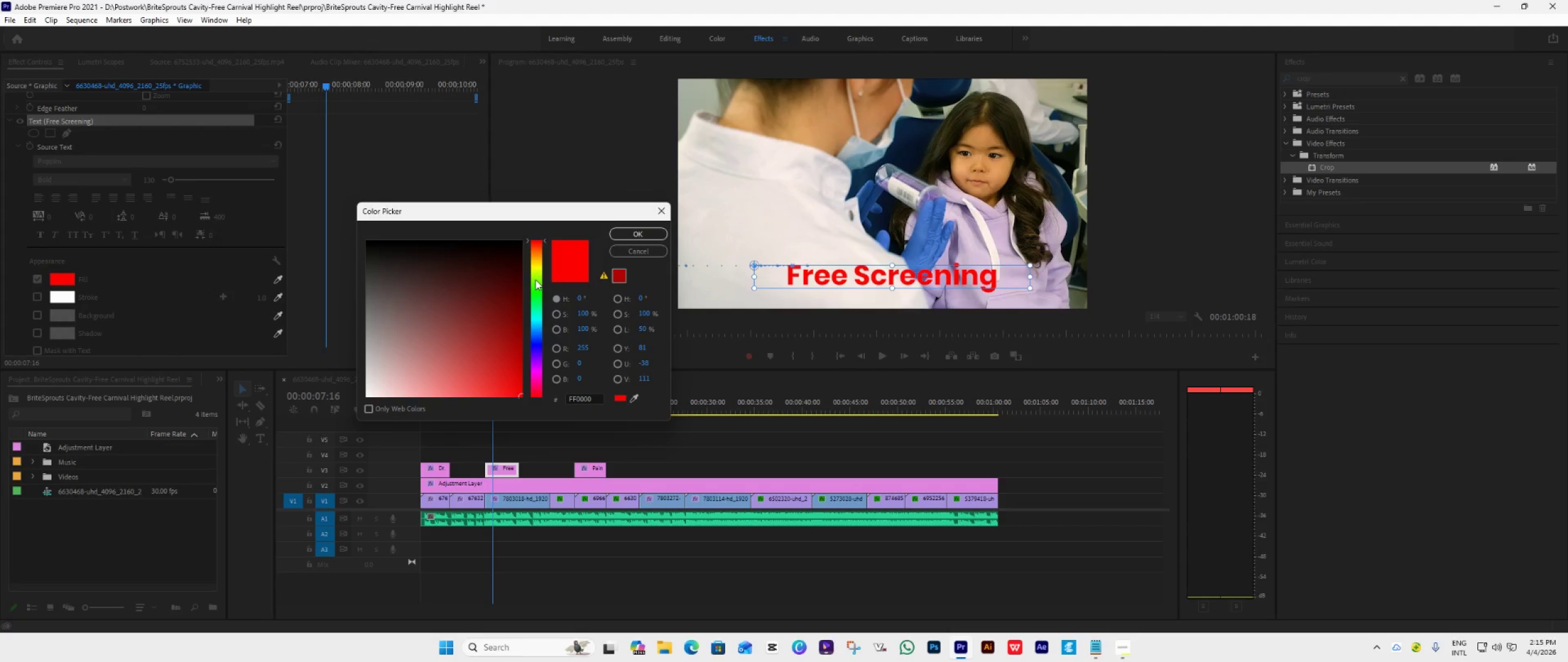 
left_click([535, 280])
 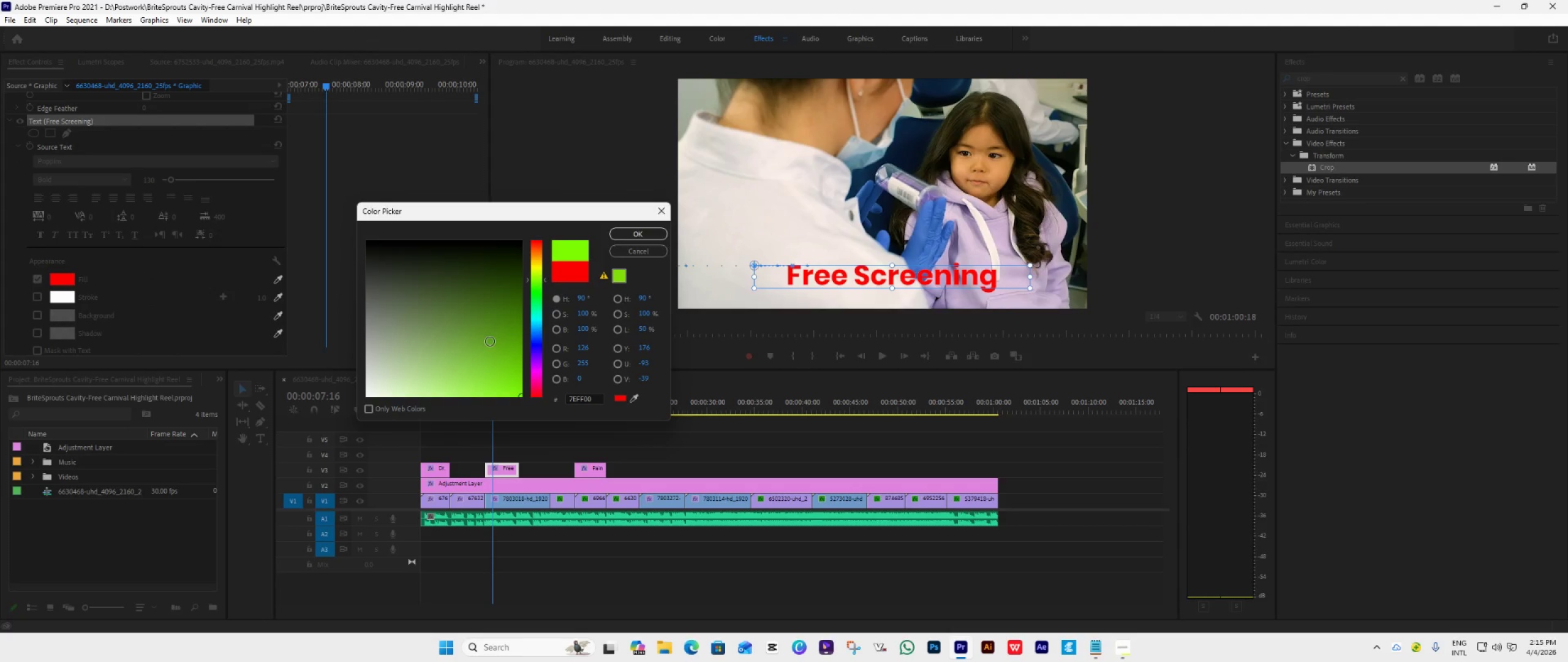 
left_click_drag(start_coordinate=[487, 347], to_coordinate=[547, 421])
 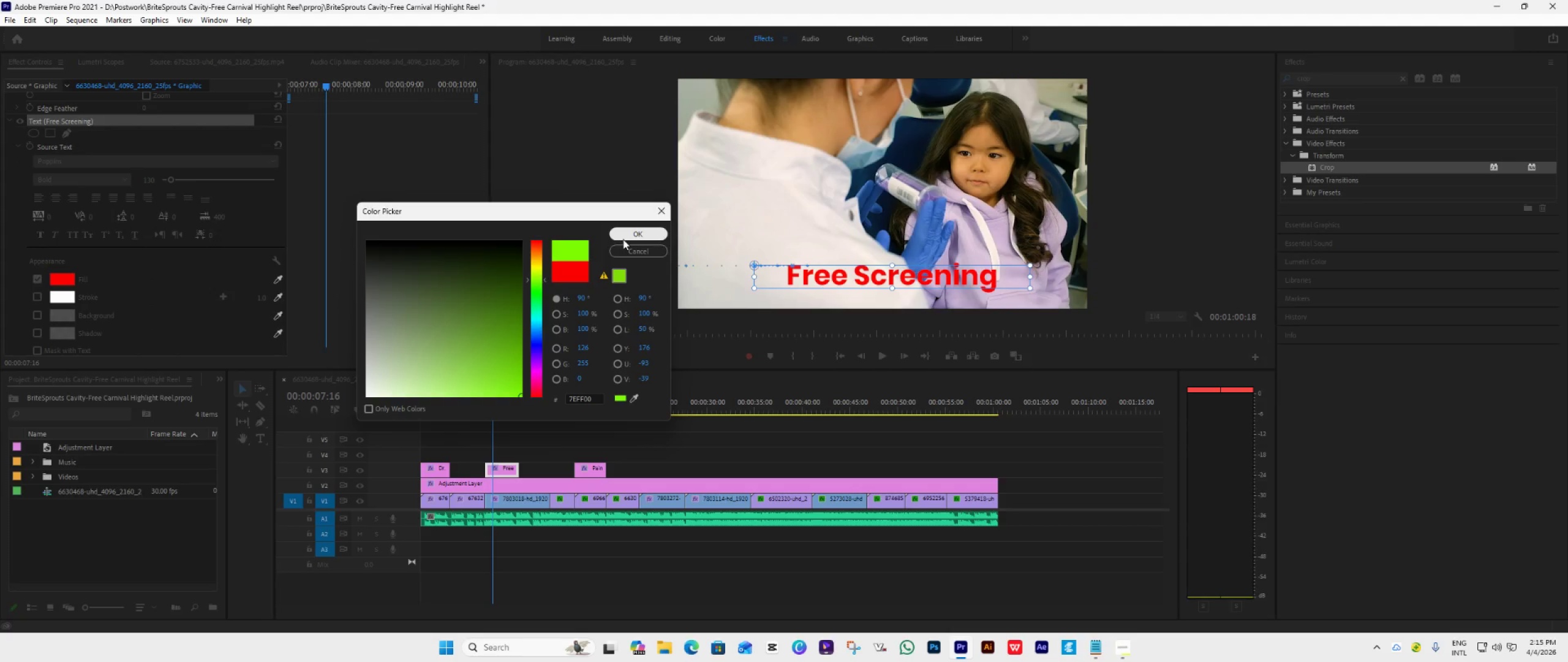 
left_click([627, 236])
 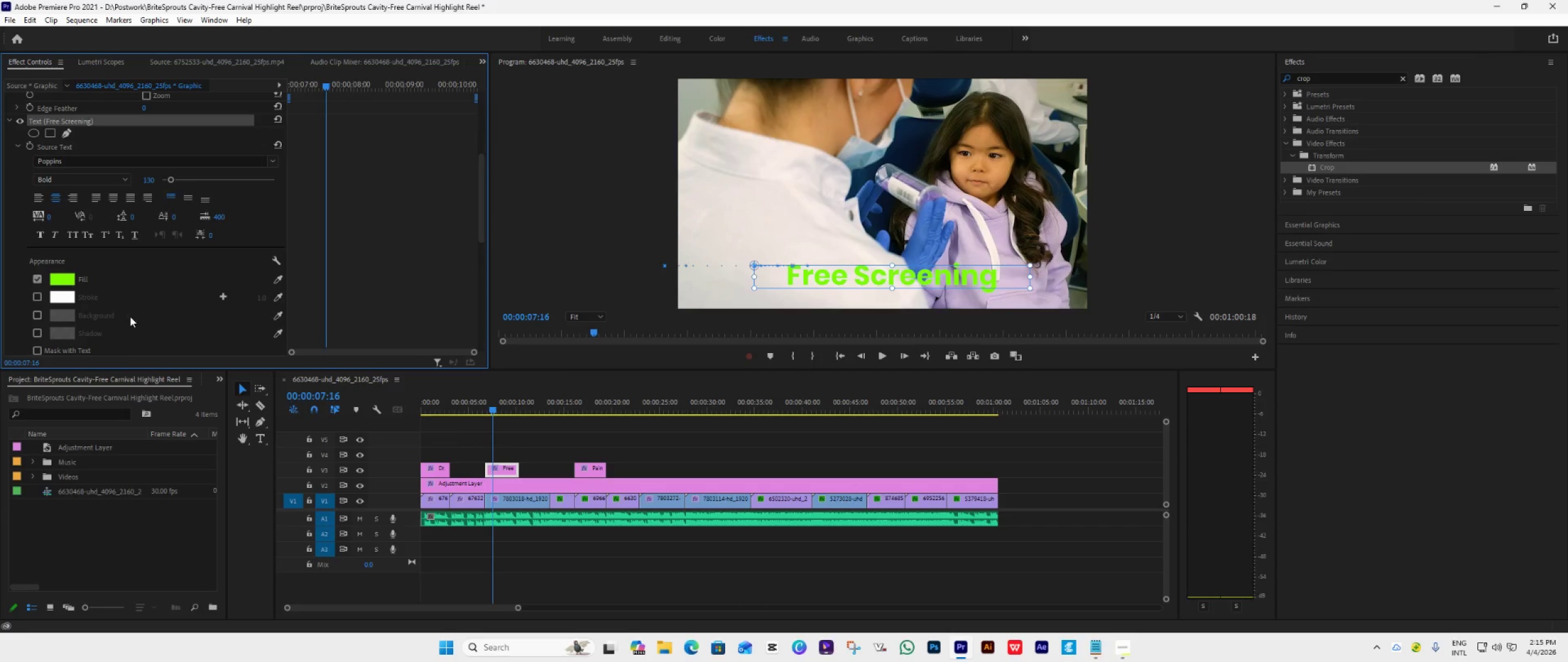 
wait(7.49)
 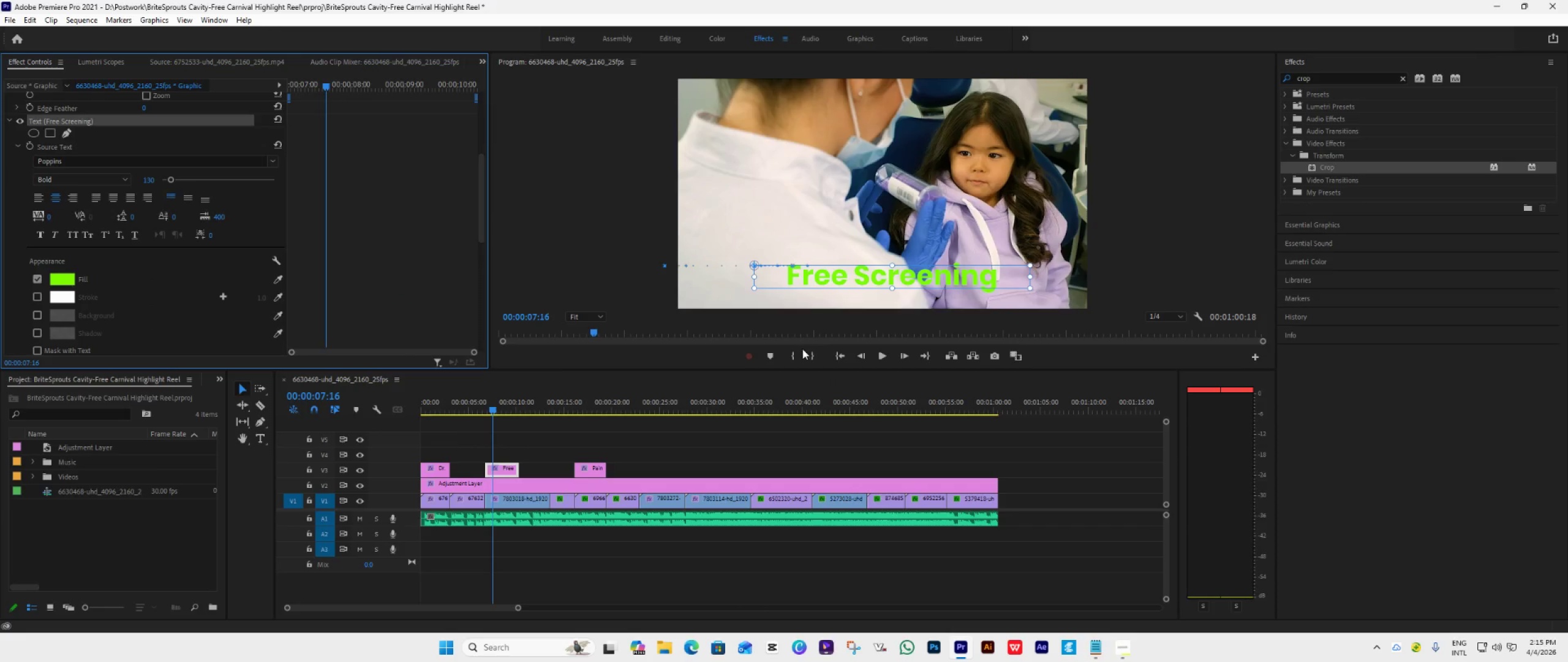 
left_click_drag(start_coordinate=[1340, 78], to_coordinate=[1244, 91])
 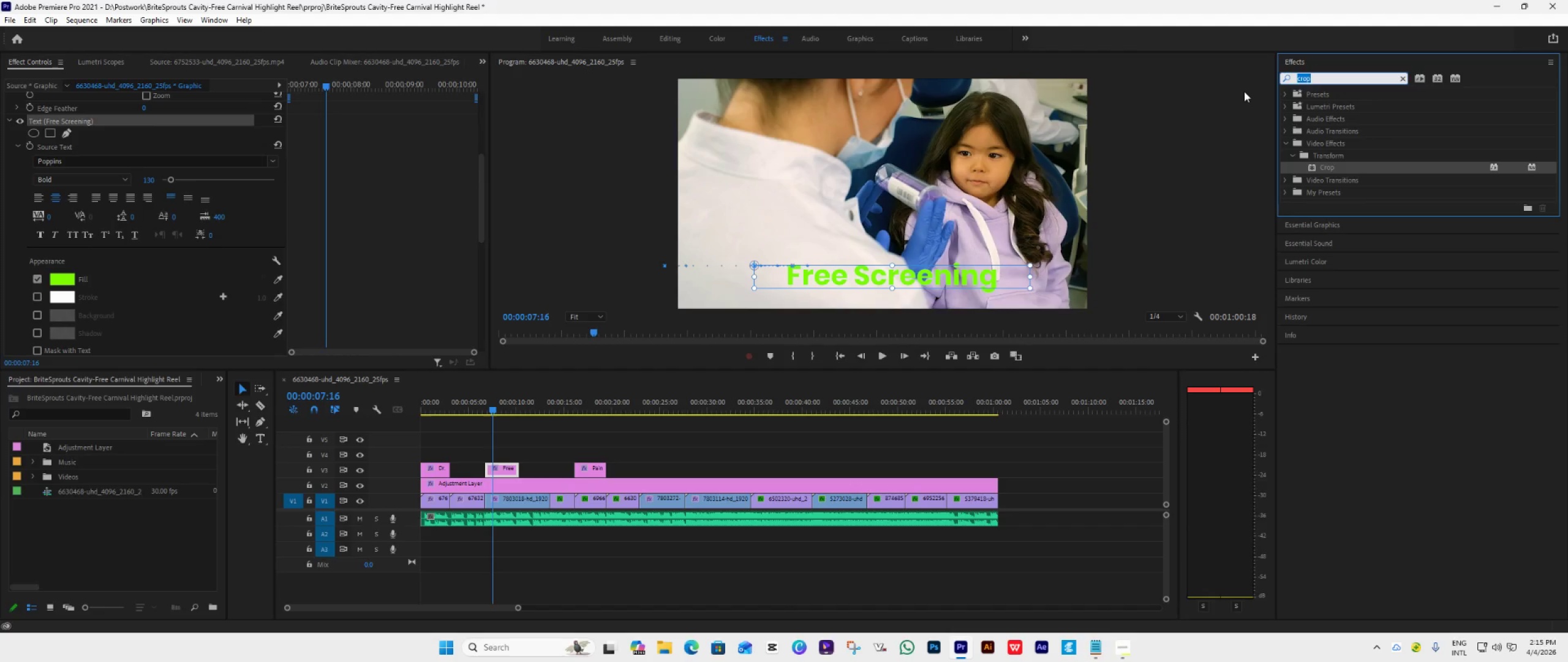 
type(drop)
 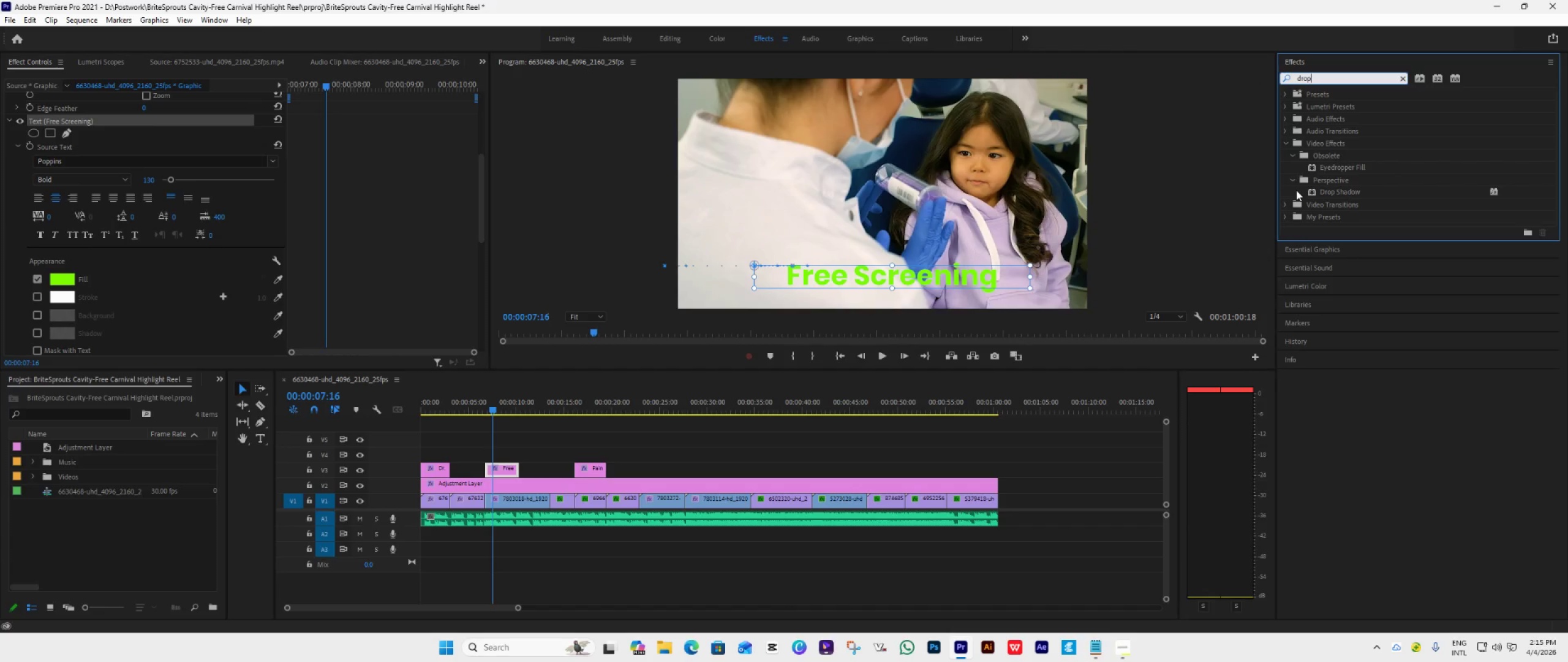 
left_click([1349, 187])
 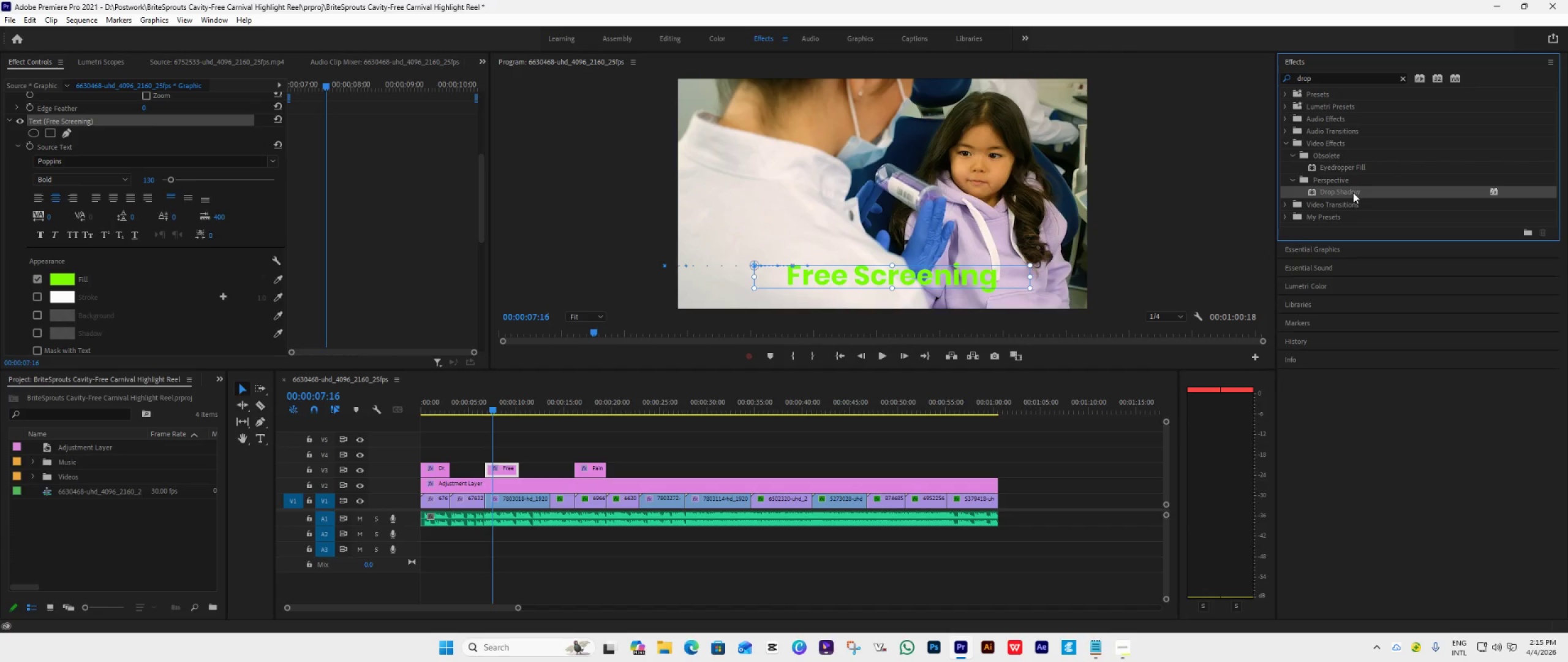 
left_click_drag(start_coordinate=[1353, 192], to_coordinate=[487, 473])
 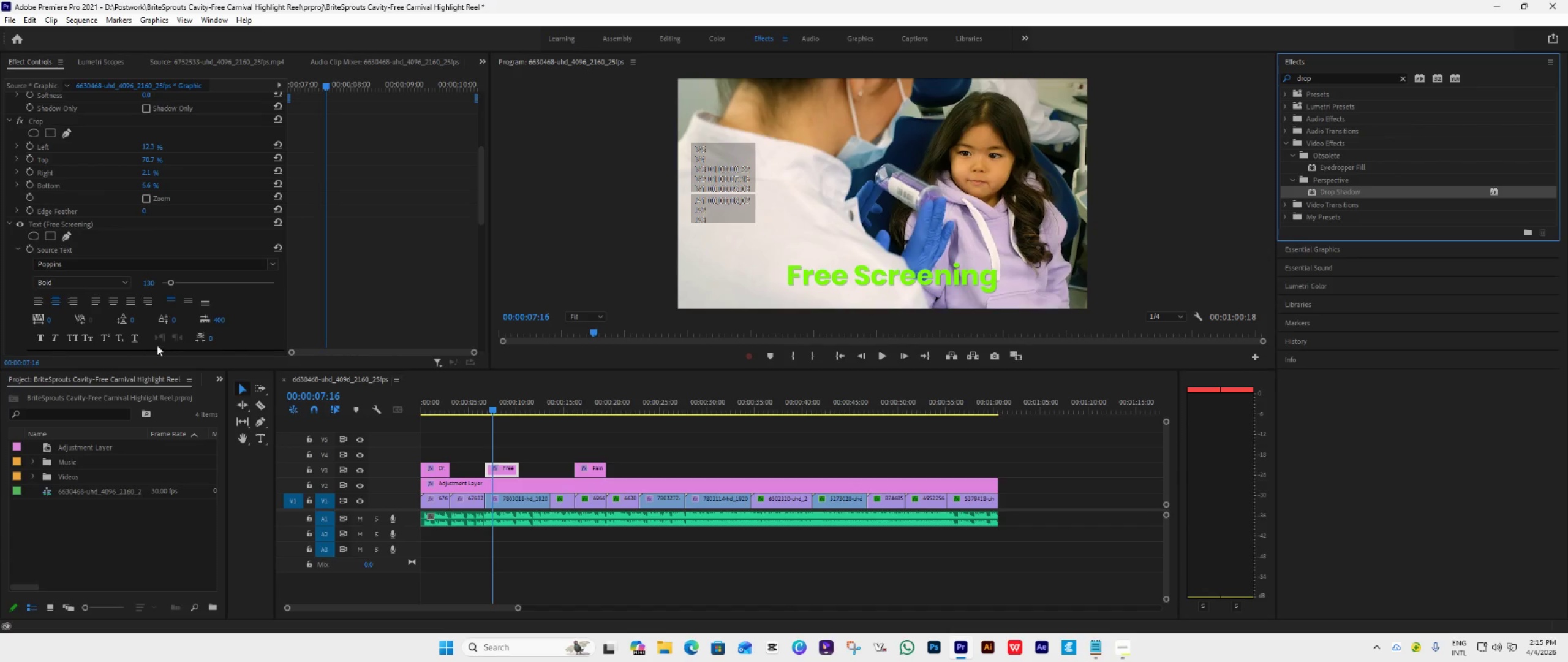 
scroll: coordinate [132, 292], scroll_direction: down, amount: 10.0
 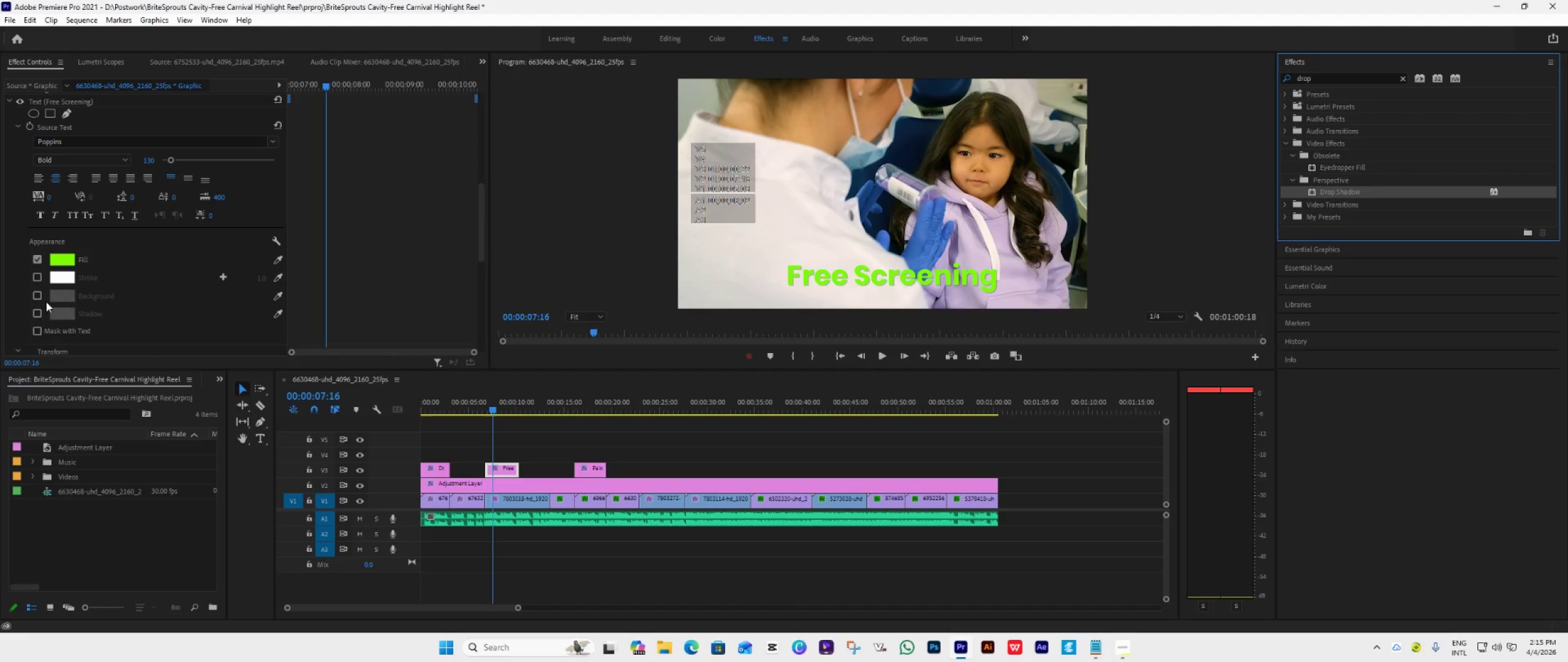 
left_click([37, 310])
 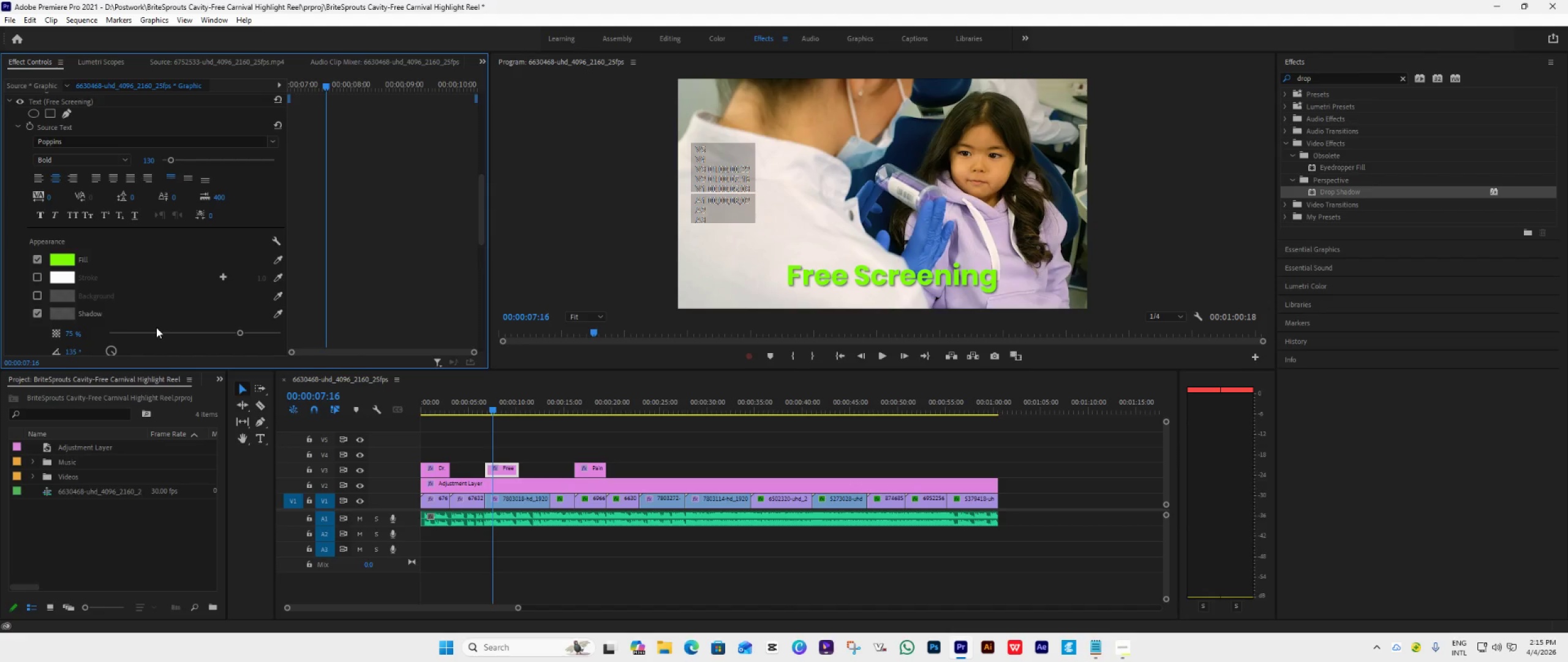 
wait(17.54)
 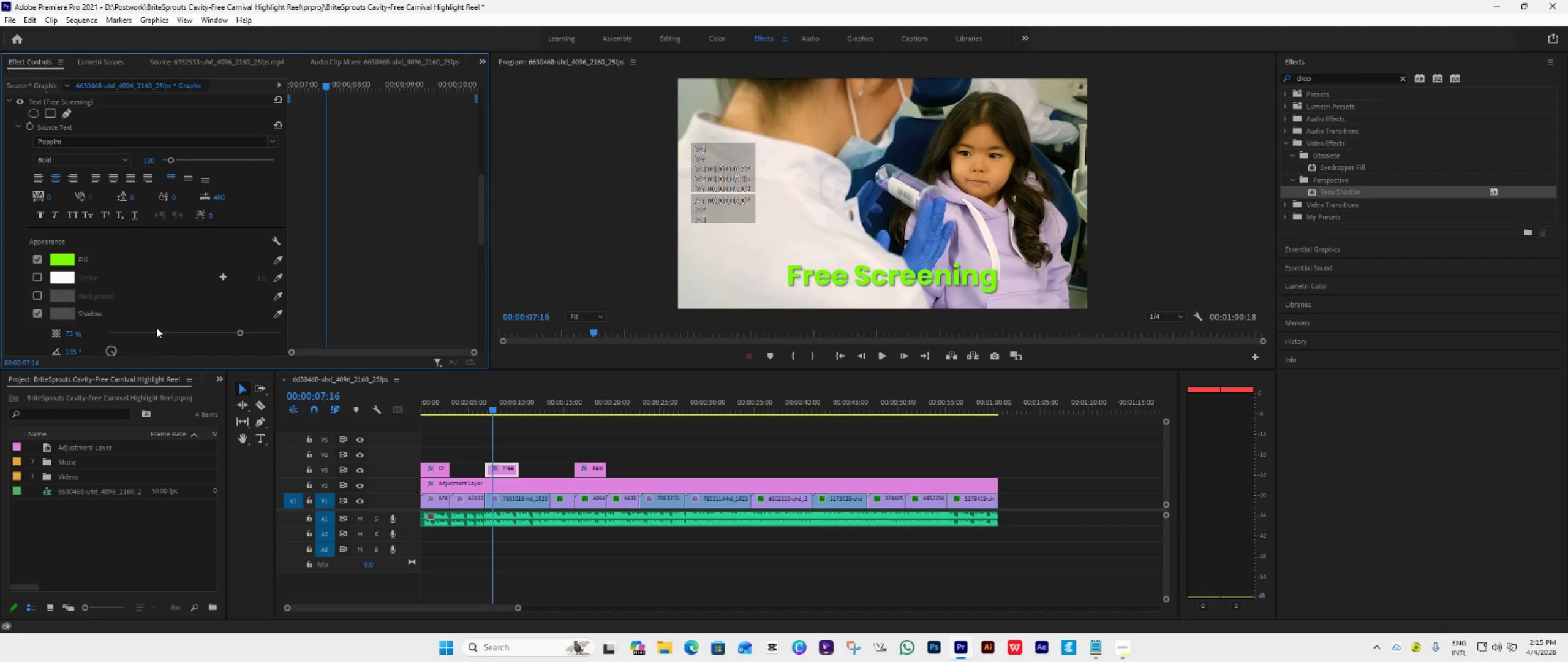 
key(Space)
 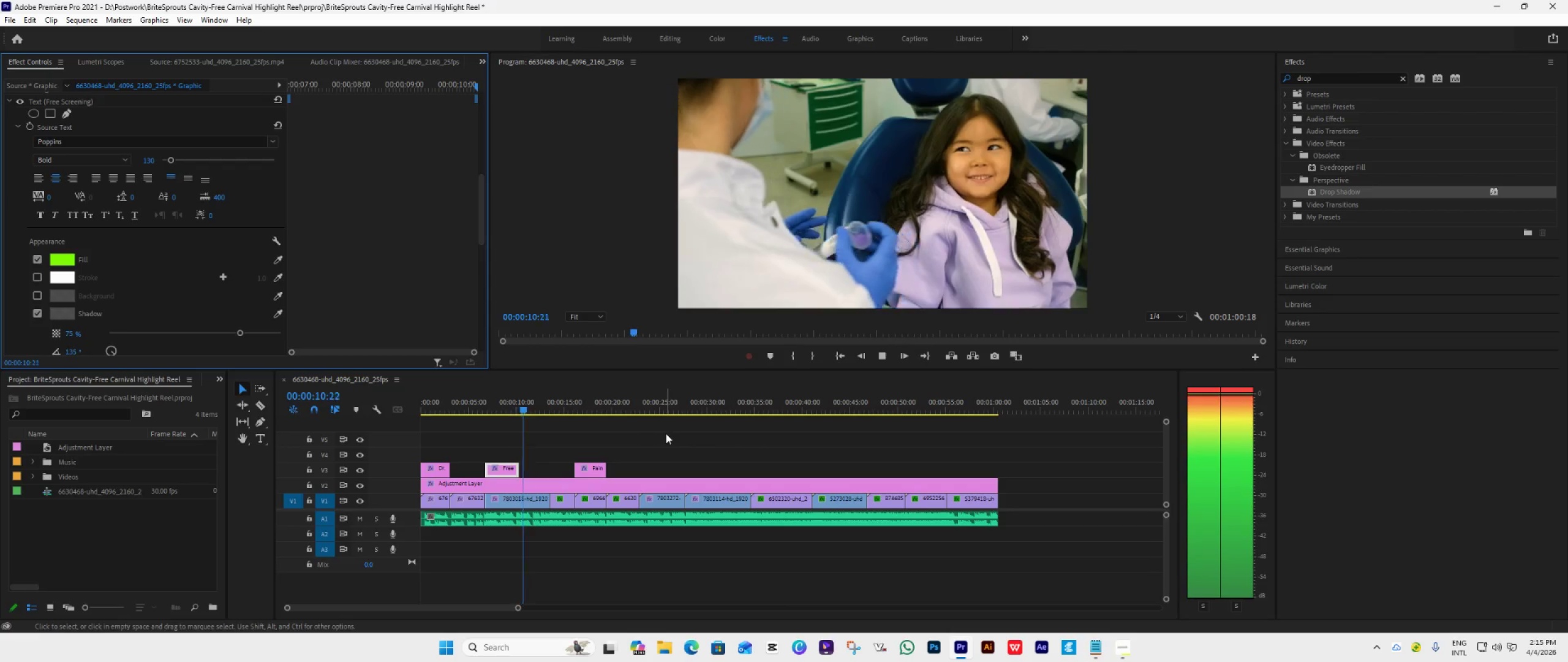 
wait(8.22)
 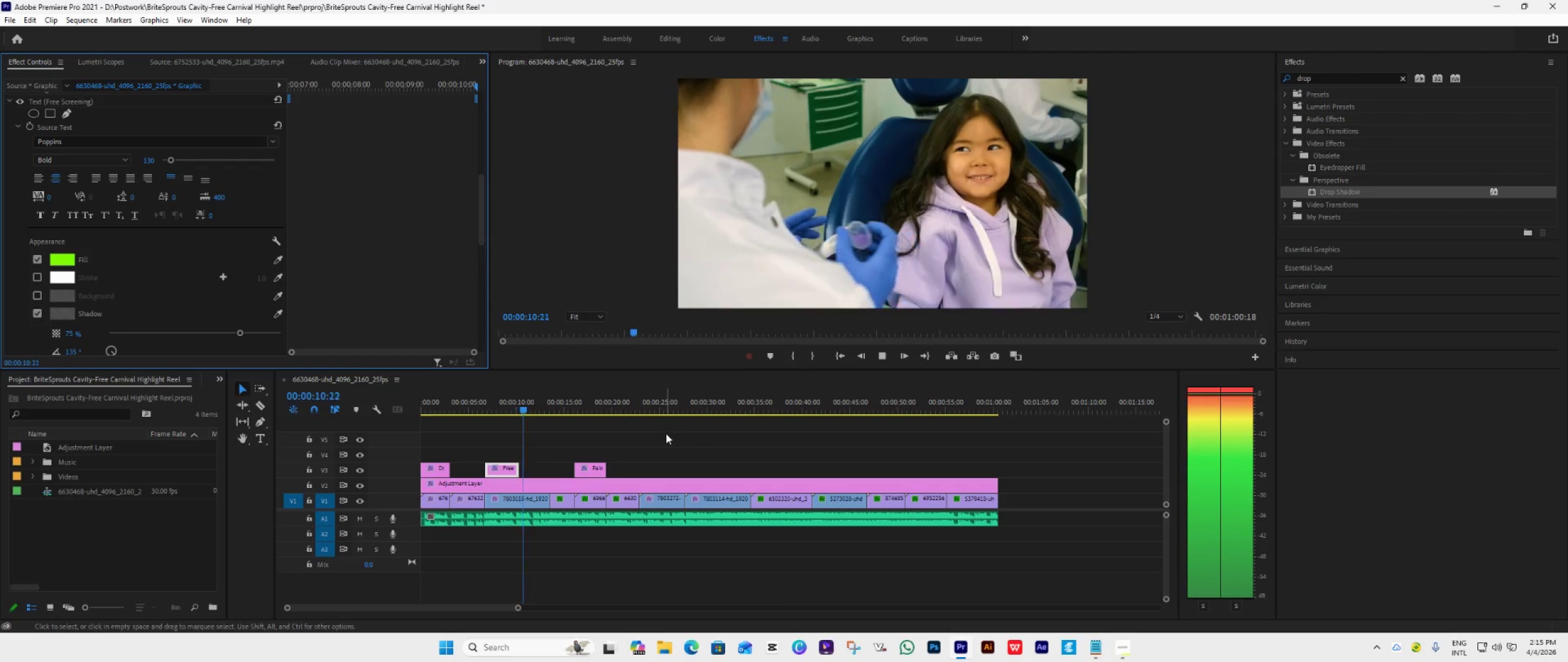 
scroll: coordinate [654, 451], scroll_direction: down, amount: 5.0
 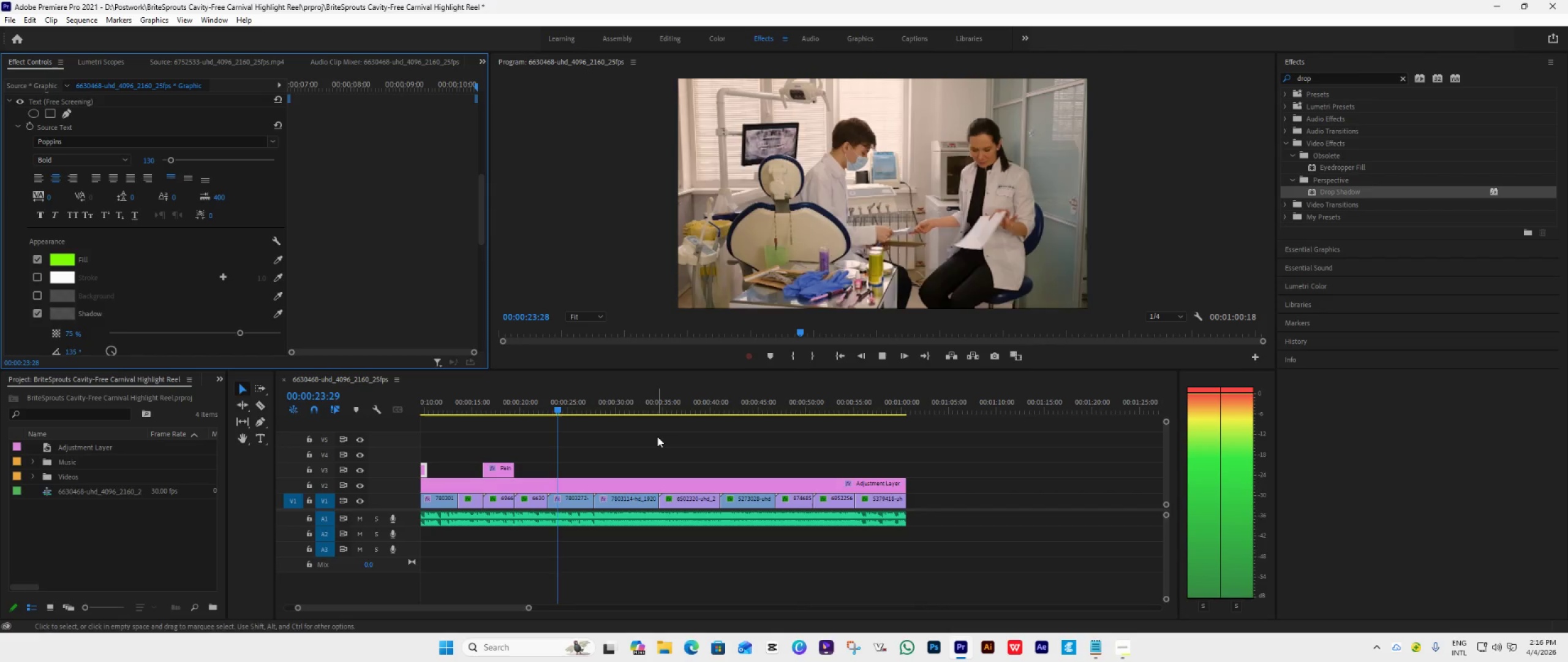 
wait(7.55)
 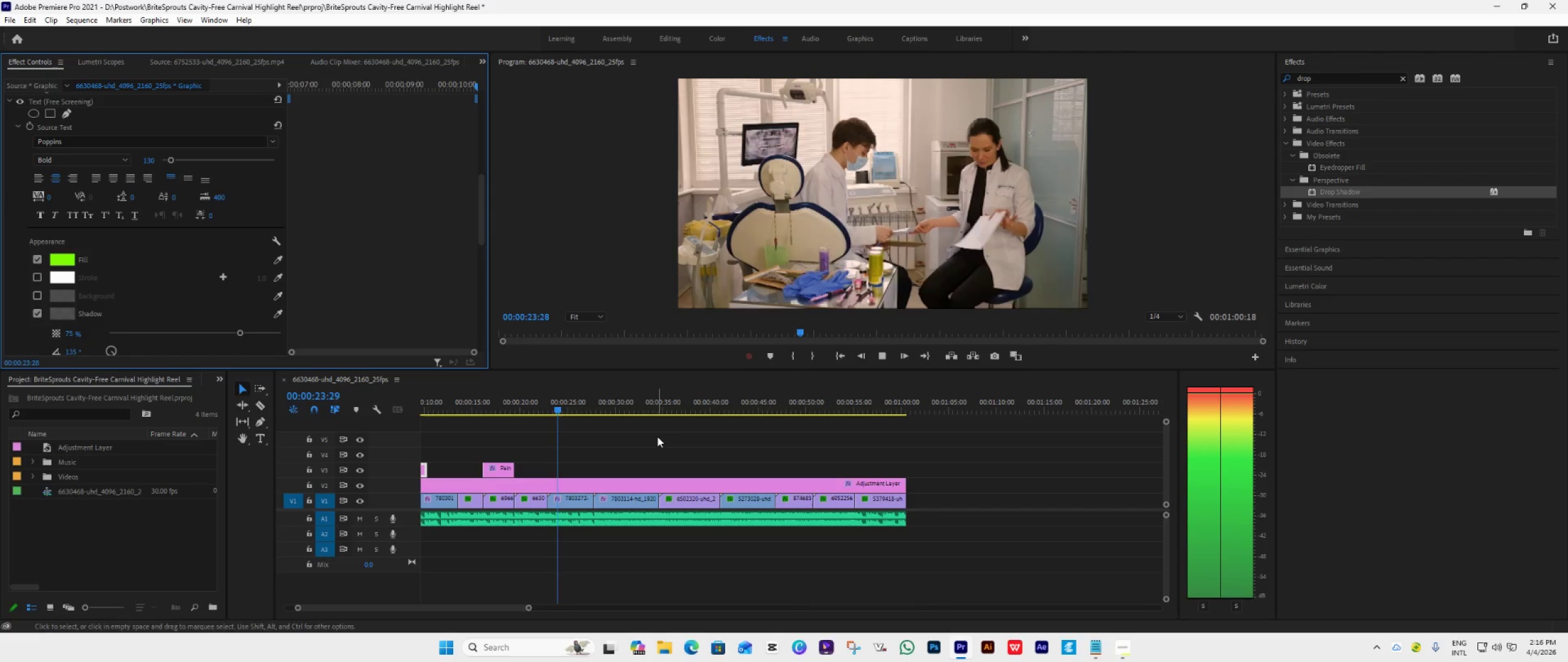 
scroll: coordinate [657, 449], scroll_direction: down, amount: 2.0
 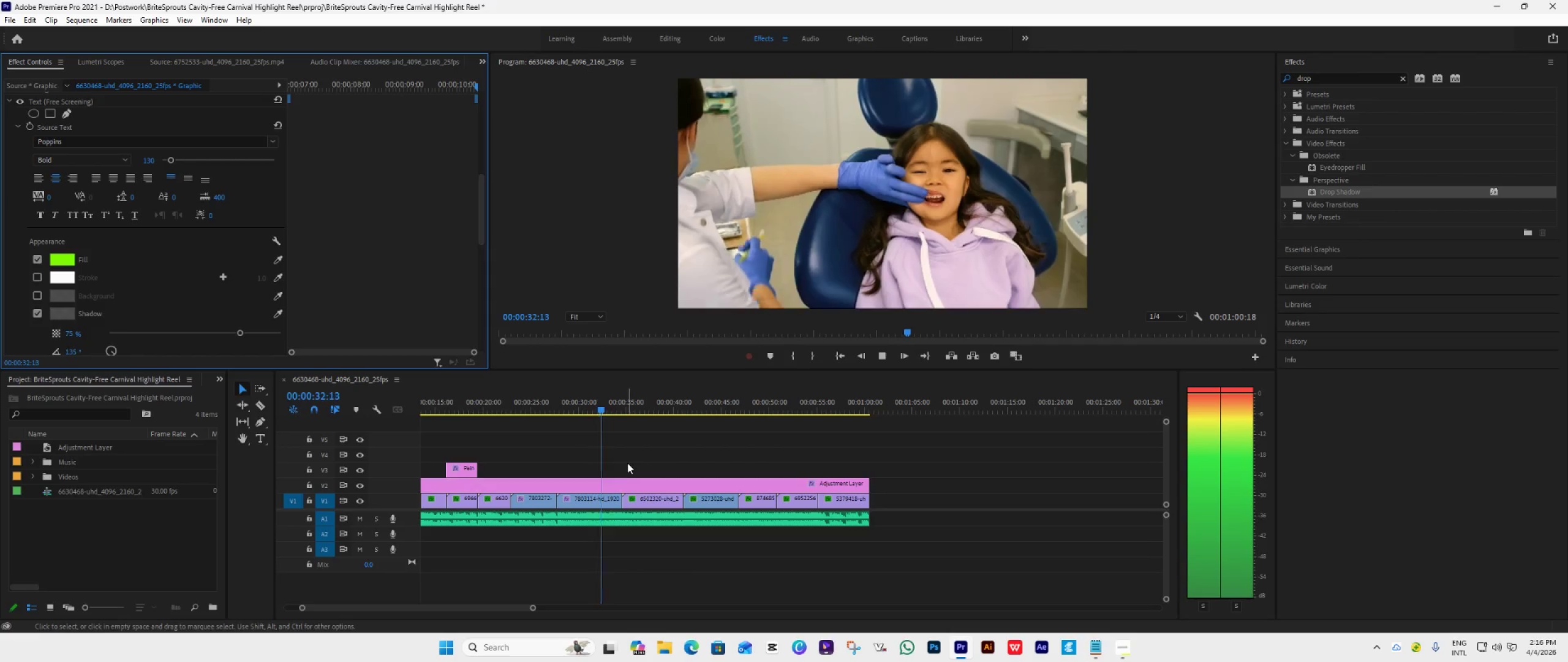 
wait(7.86)
 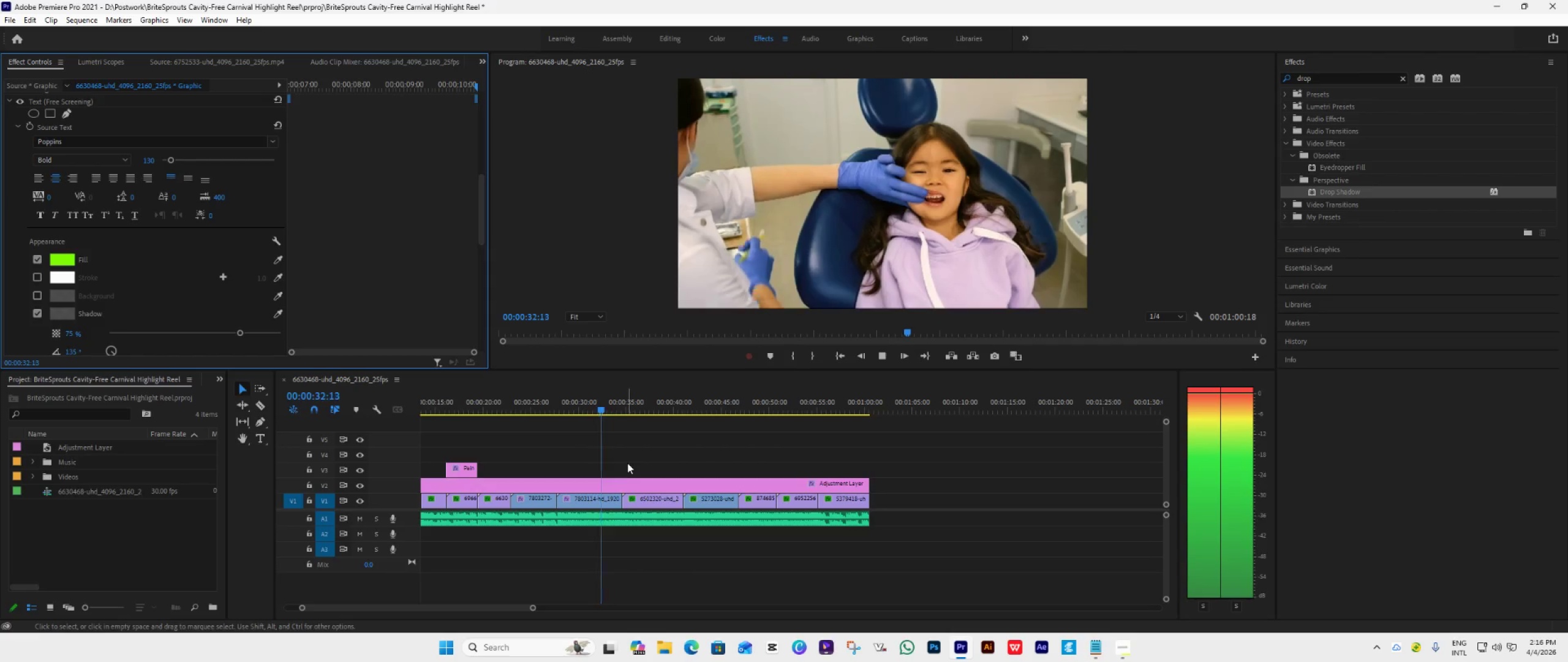 
left_click_drag(start_coordinate=[649, 402], to_coordinate=[722, 447])
 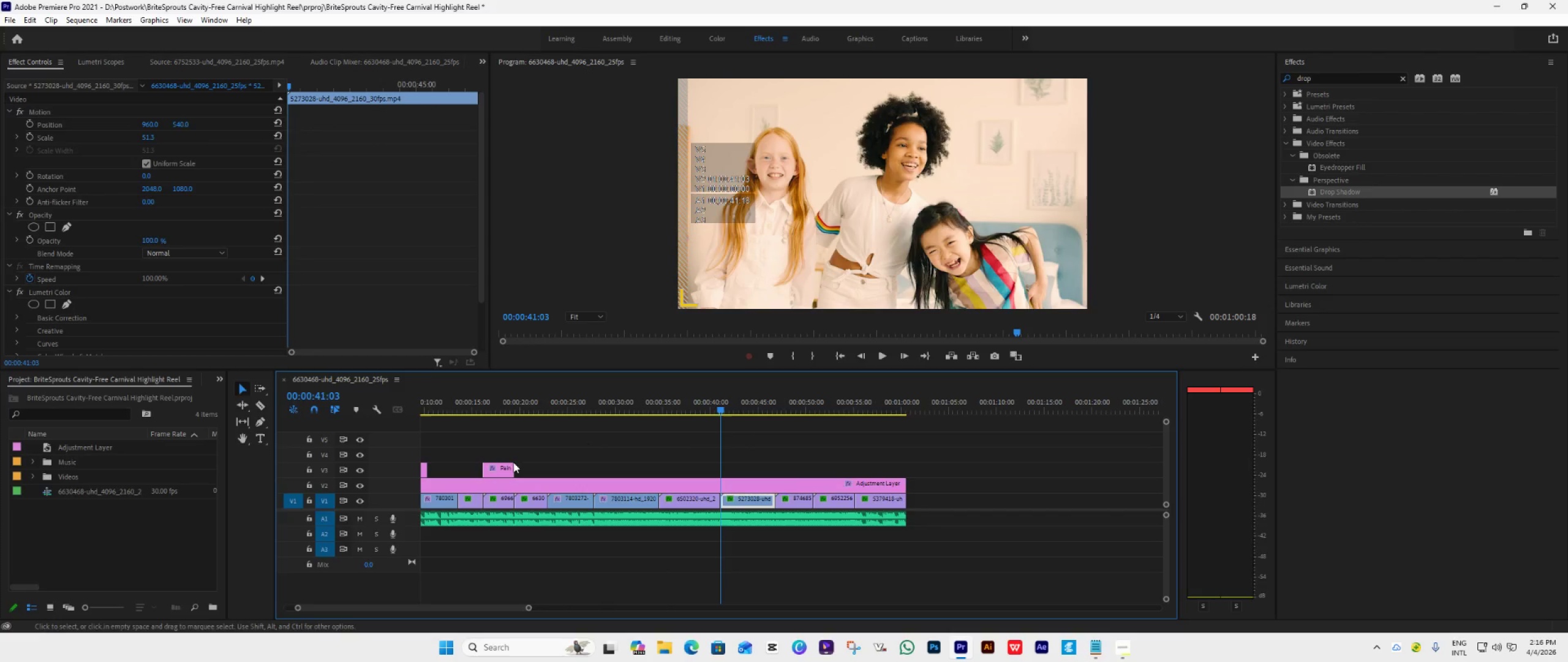 
left_click_drag(start_coordinate=[505, 465], to_coordinate=[745, 471])
 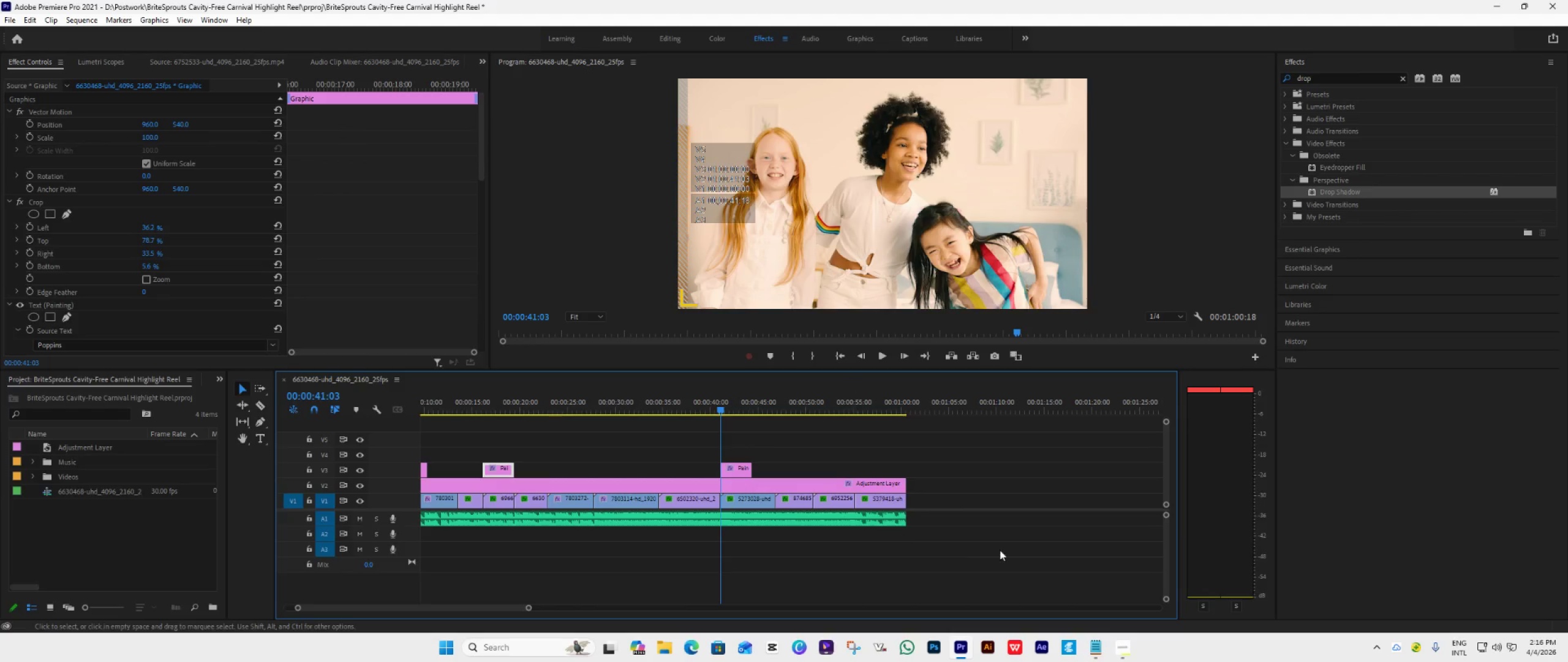 
hold_key(key=AltLeft, duration=1.43)
 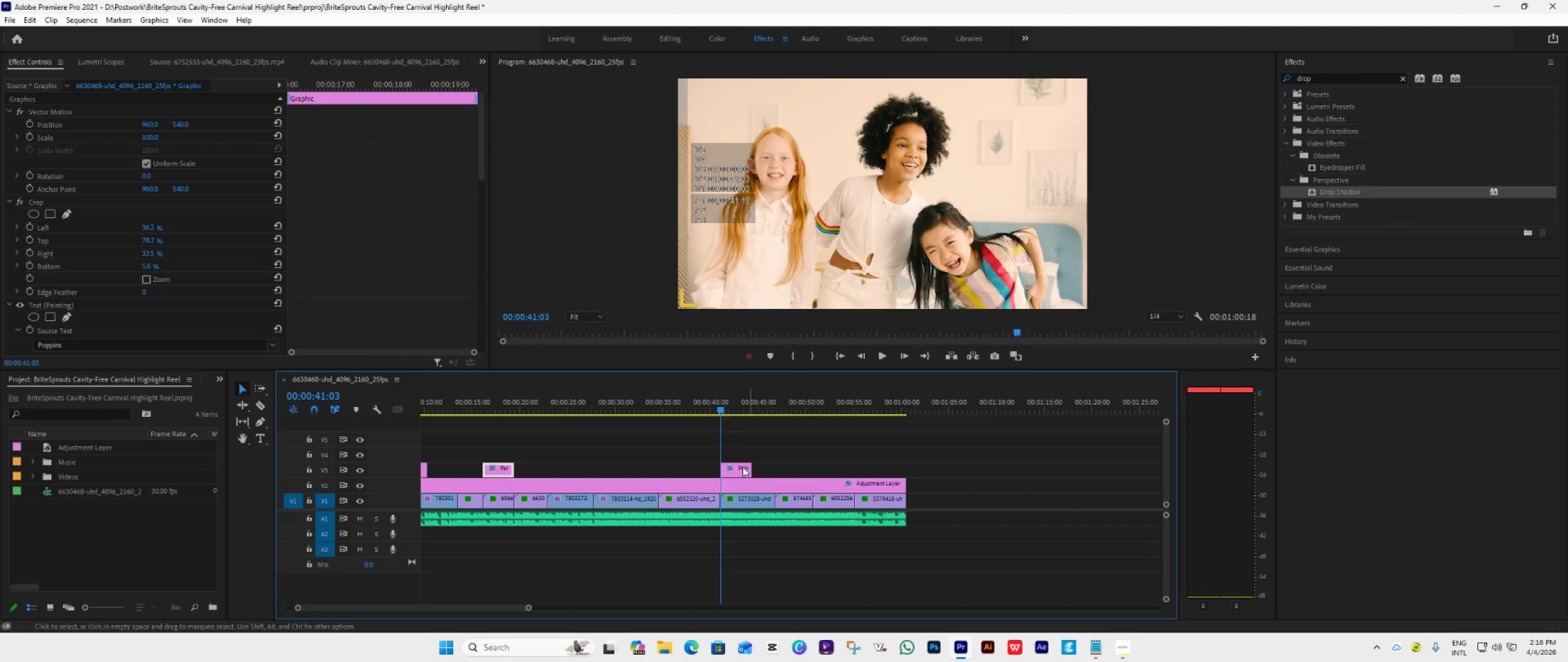 
left_click([736, 413])
 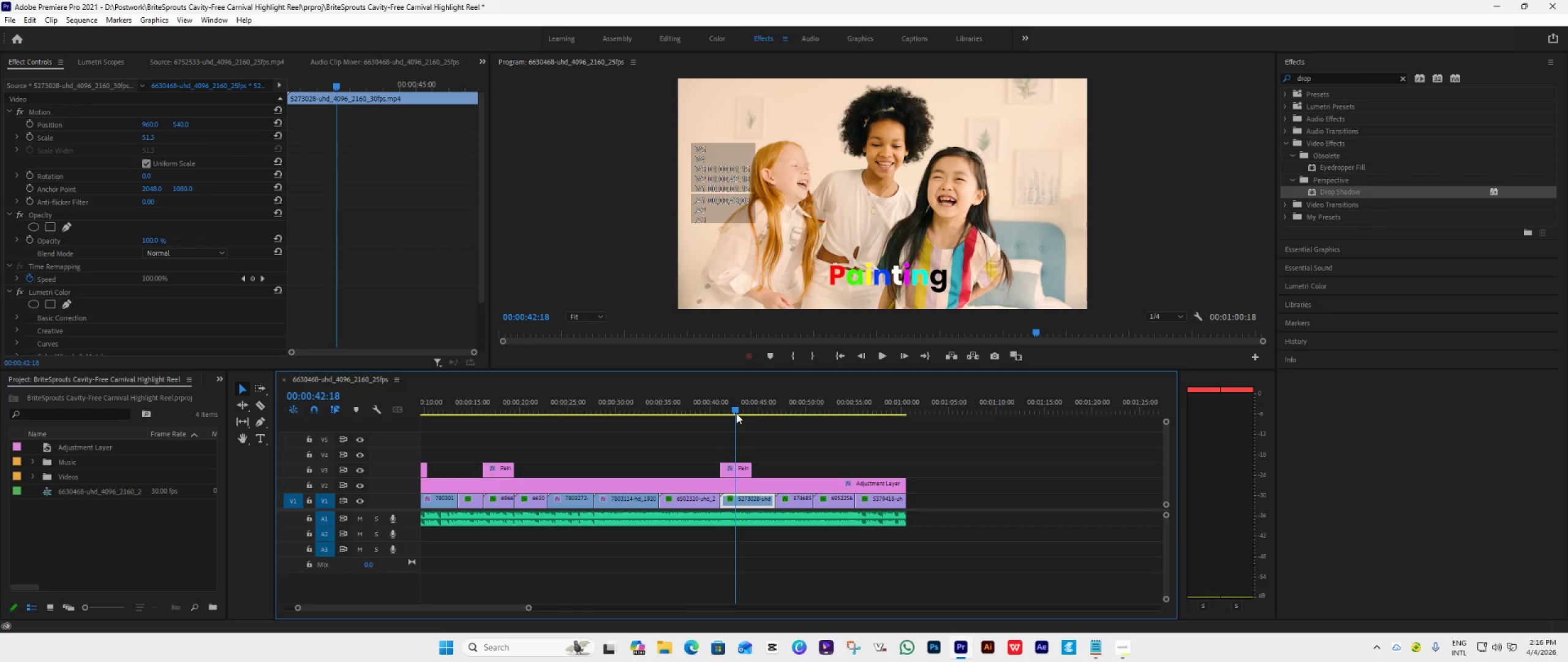 
key(Space)
 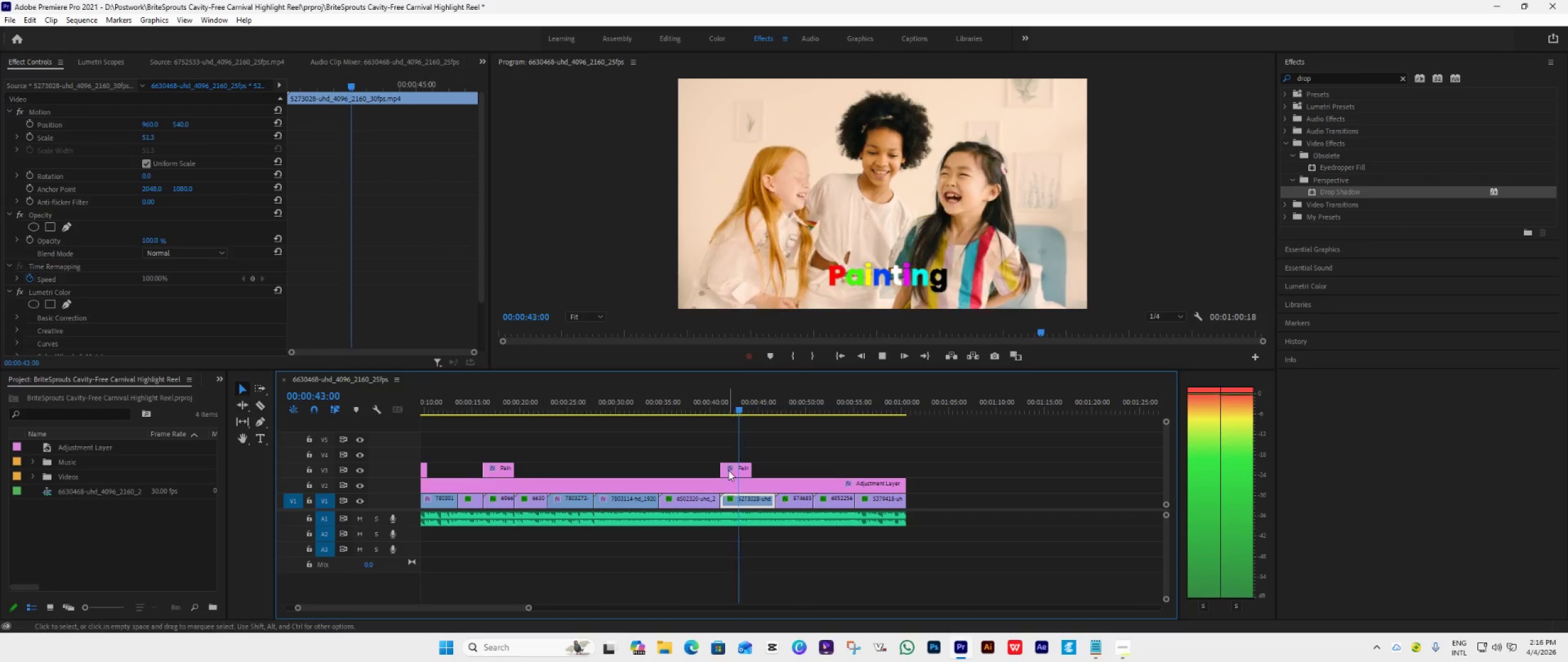 
left_click([729, 471])
 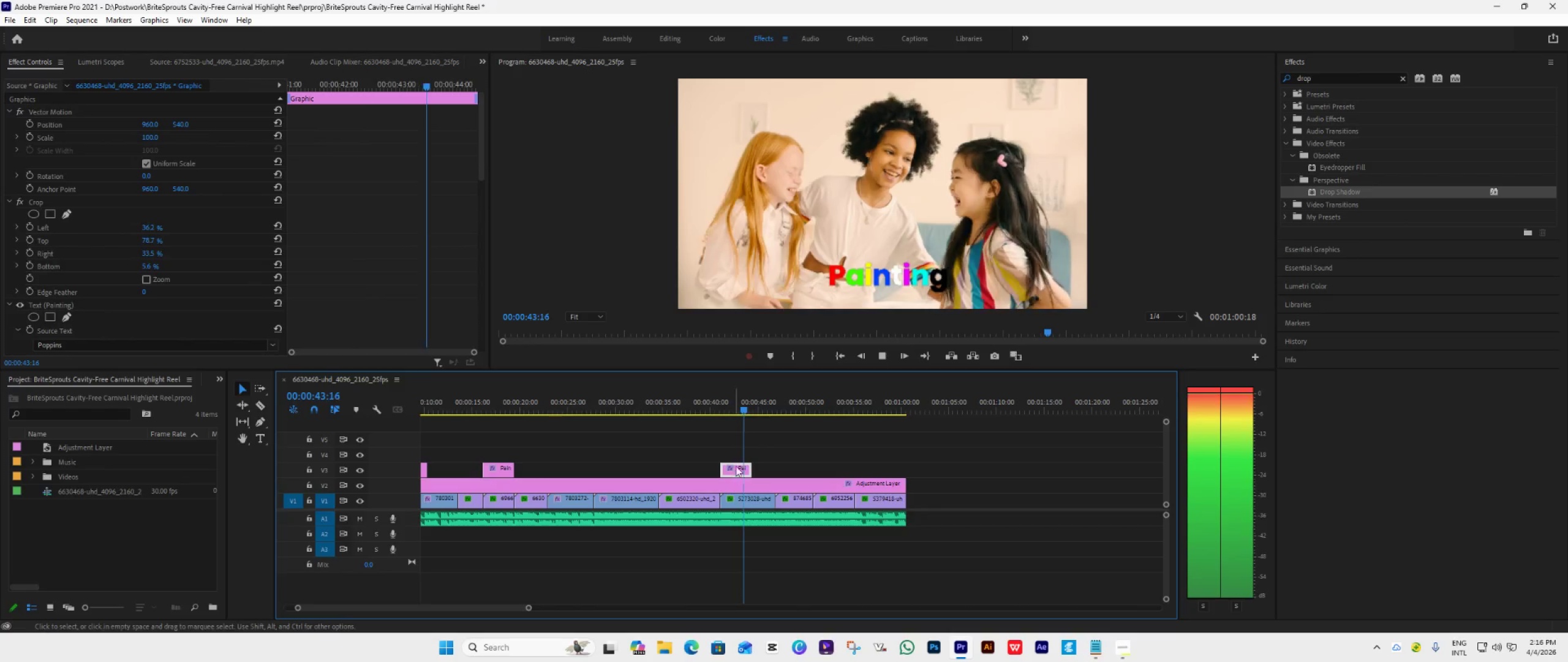 
key(Space)
 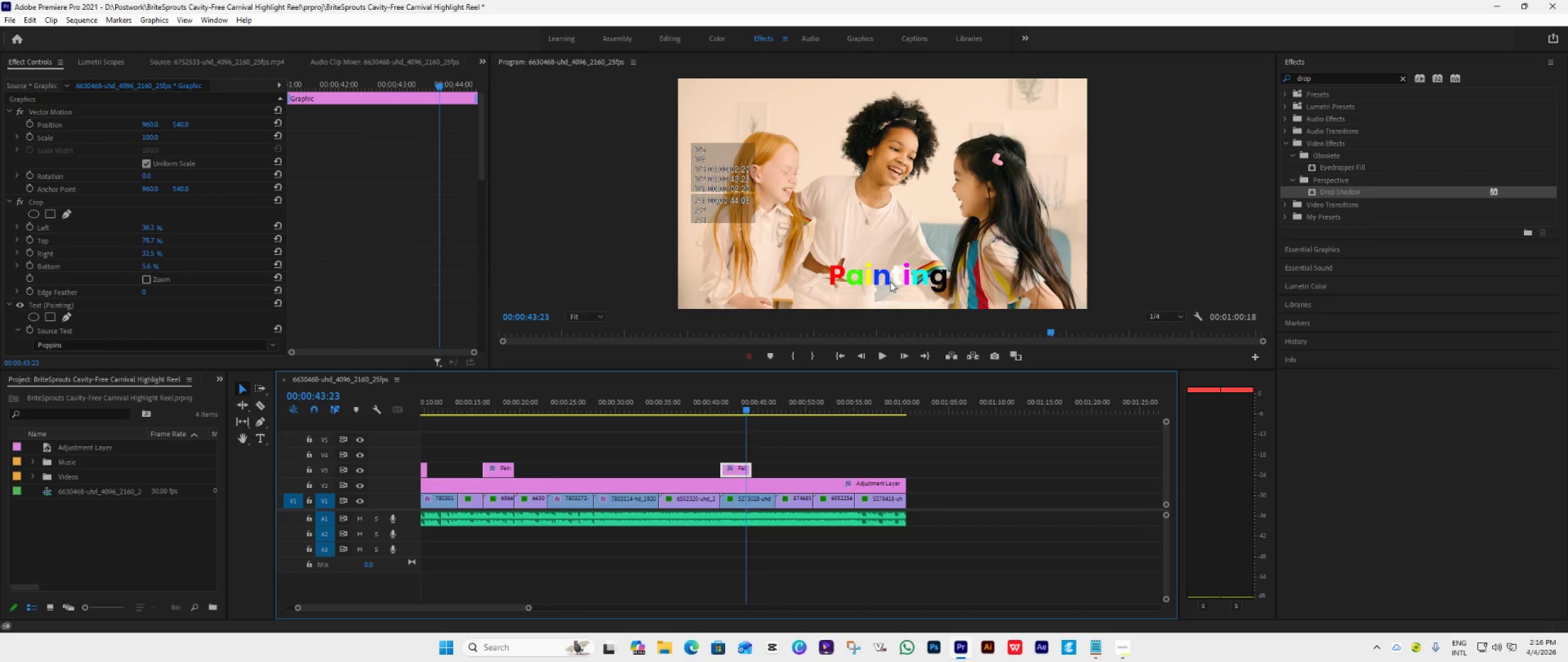 
double_click([890, 281])
 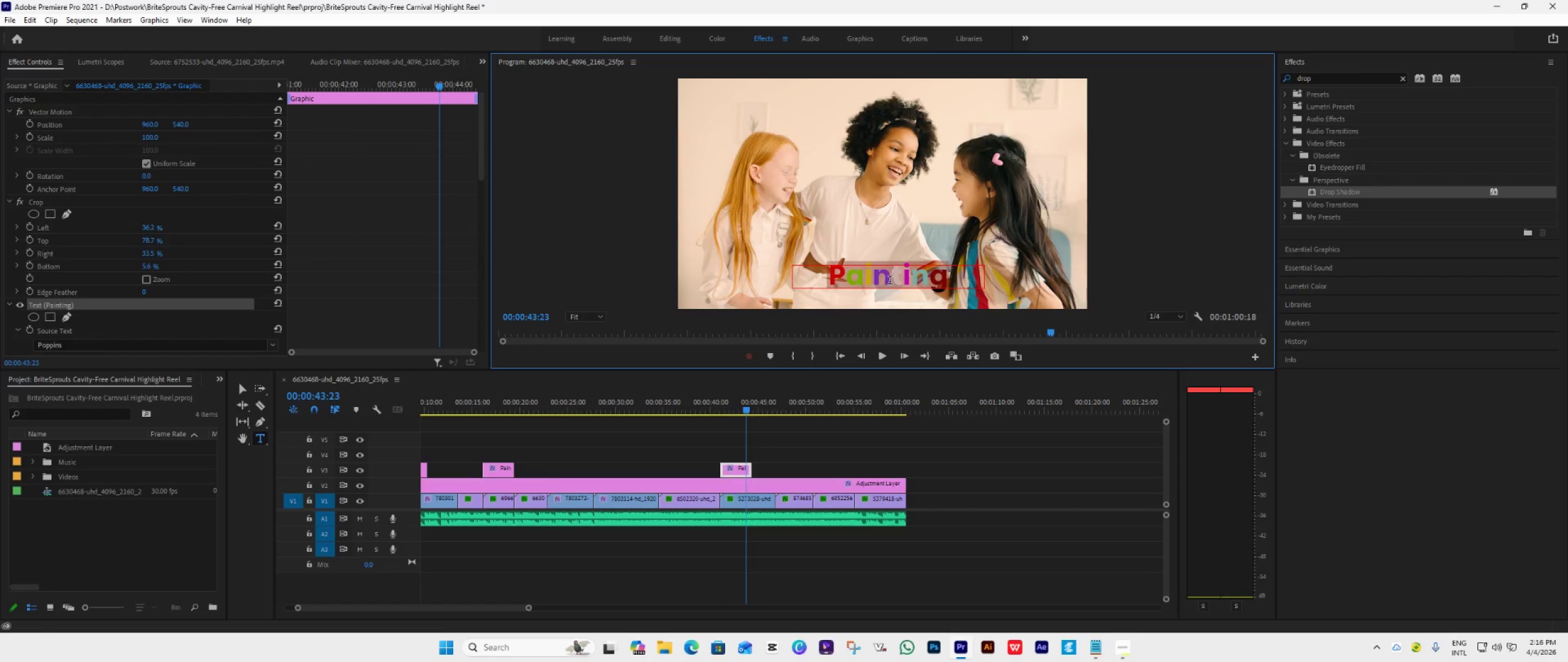 
key(Shift+L)
 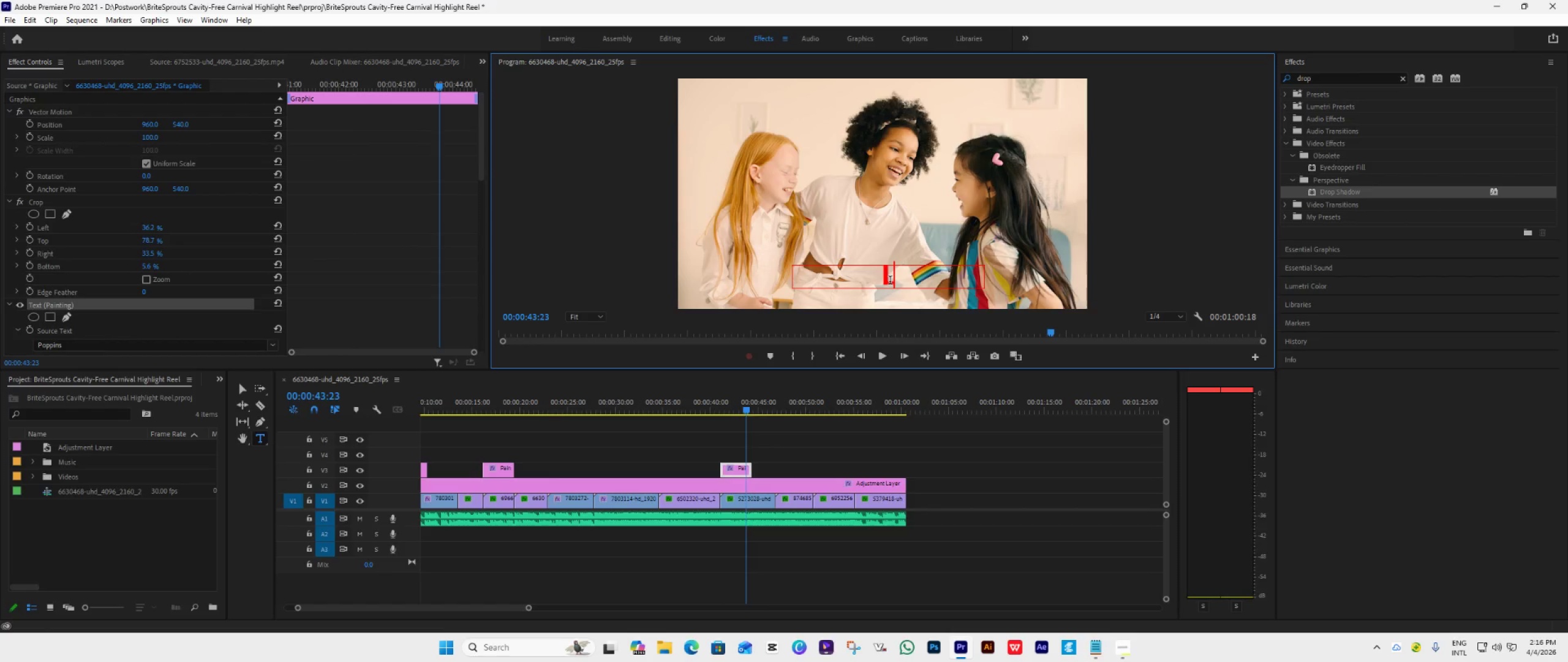 
type(ets Play)
 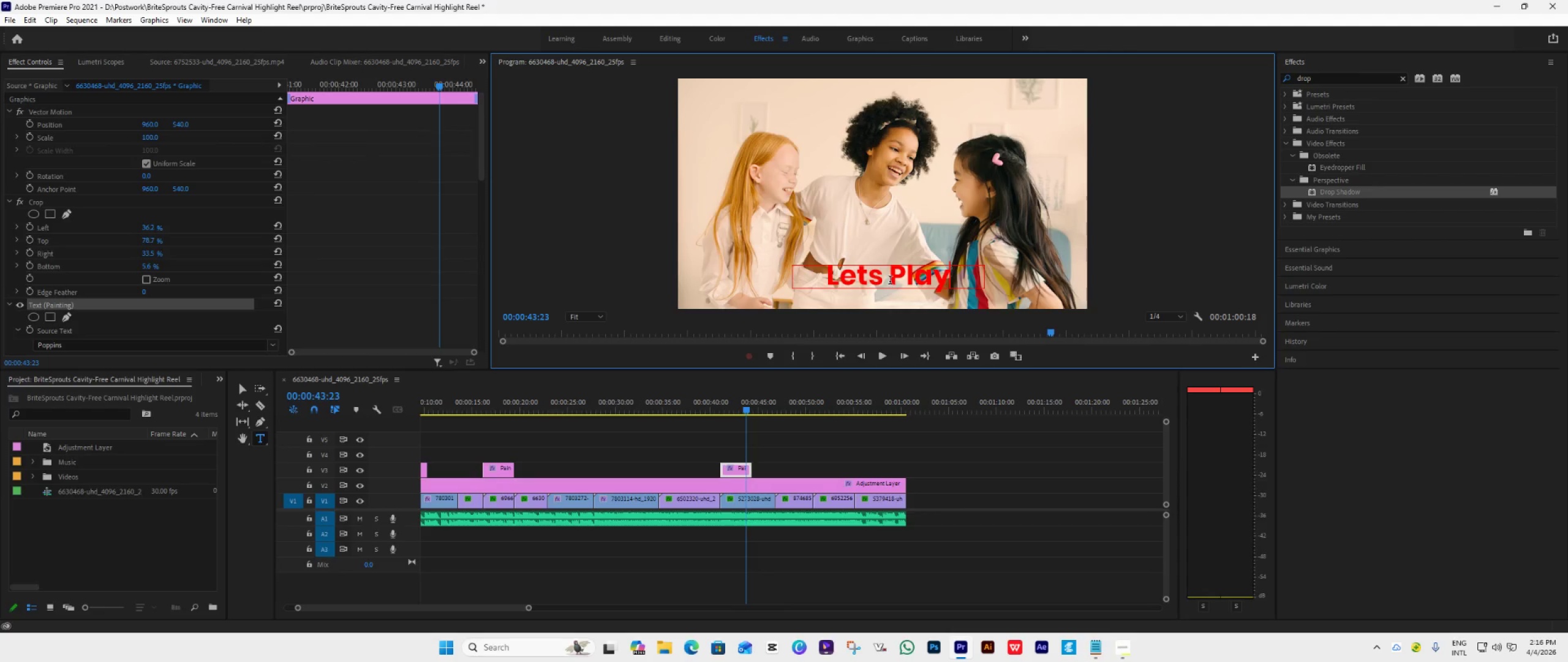 
left_click([239, 388])
 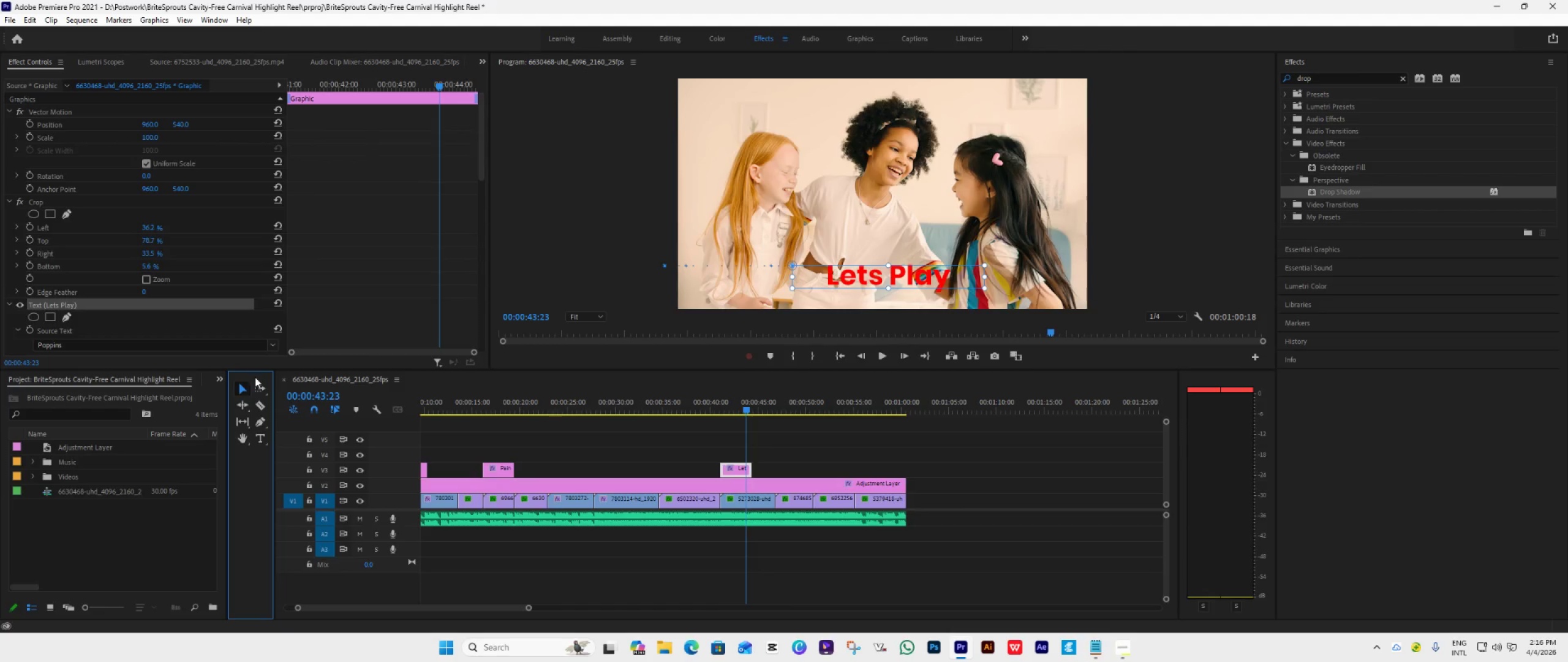 
scroll: coordinate [117, 308], scroll_direction: down, amount: 14.0
 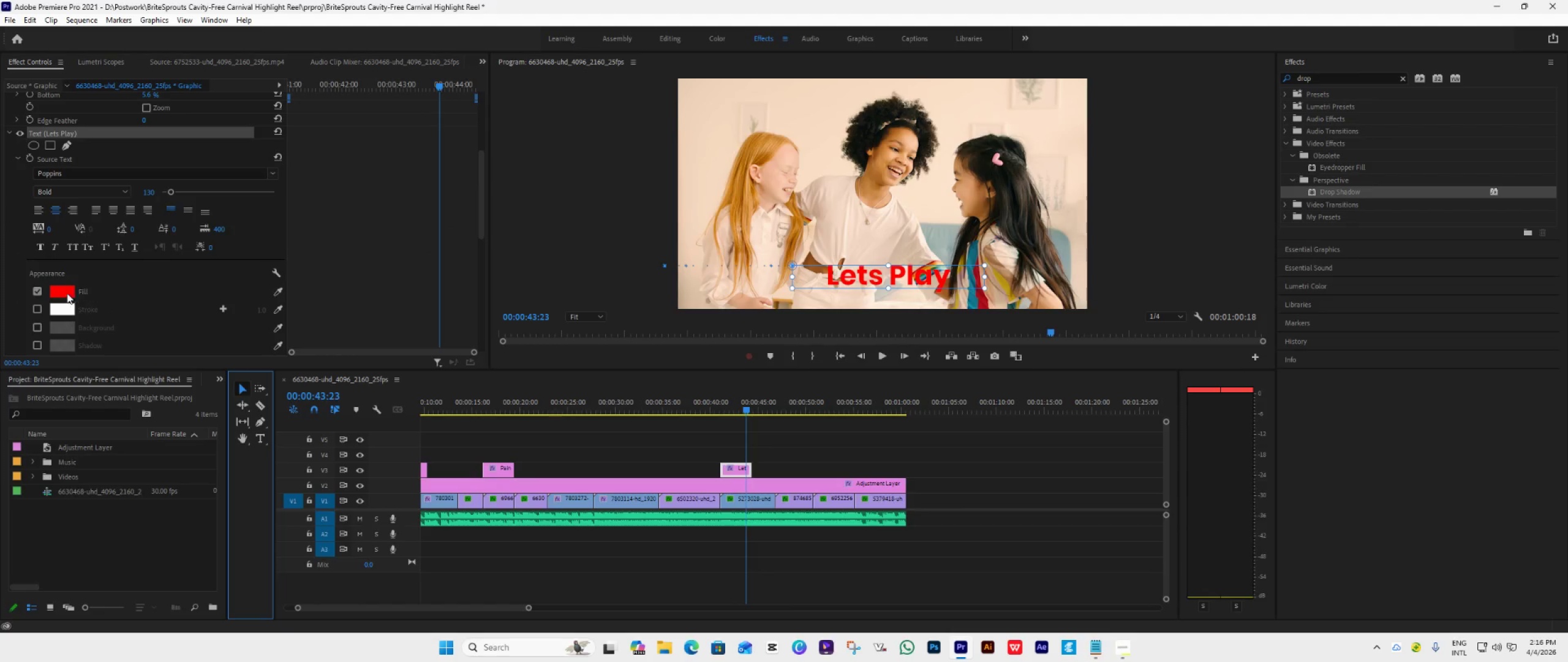 
left_click([55, 292])
 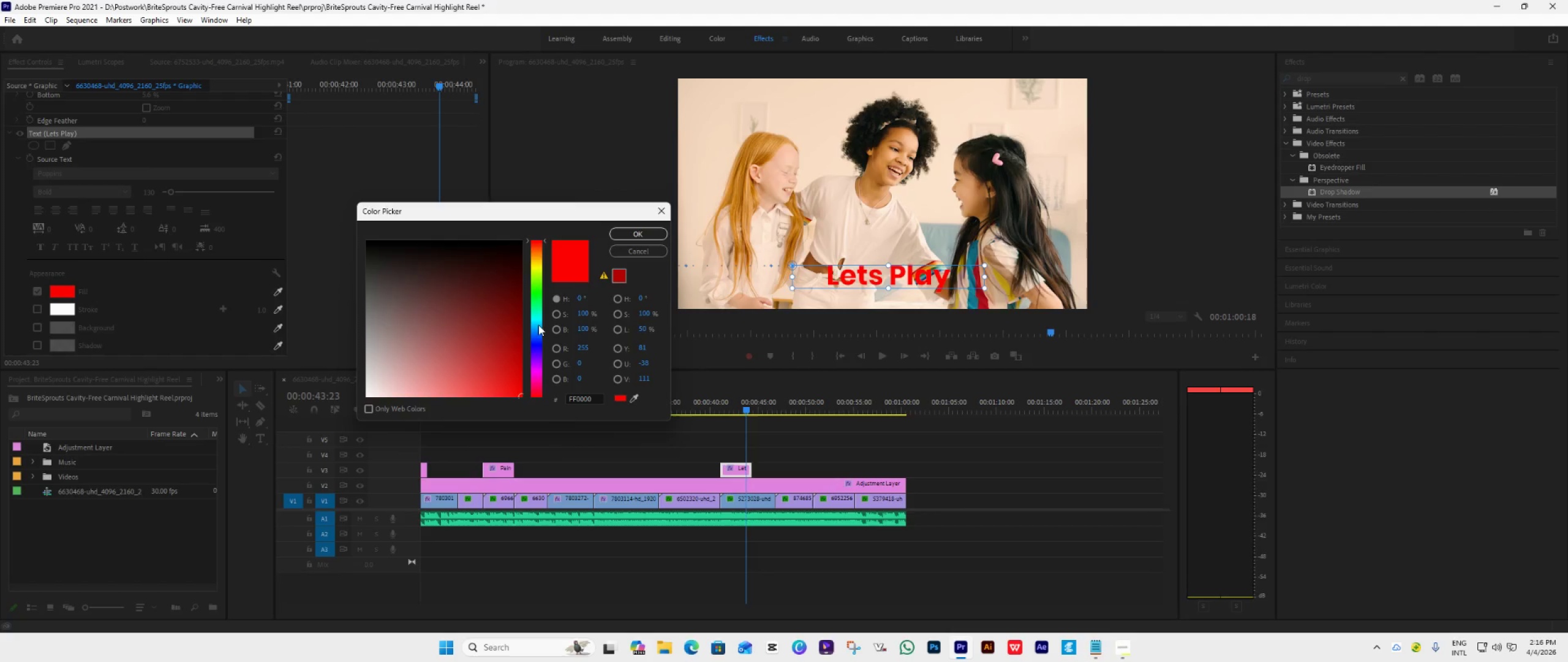 
left_click([537, 319])
 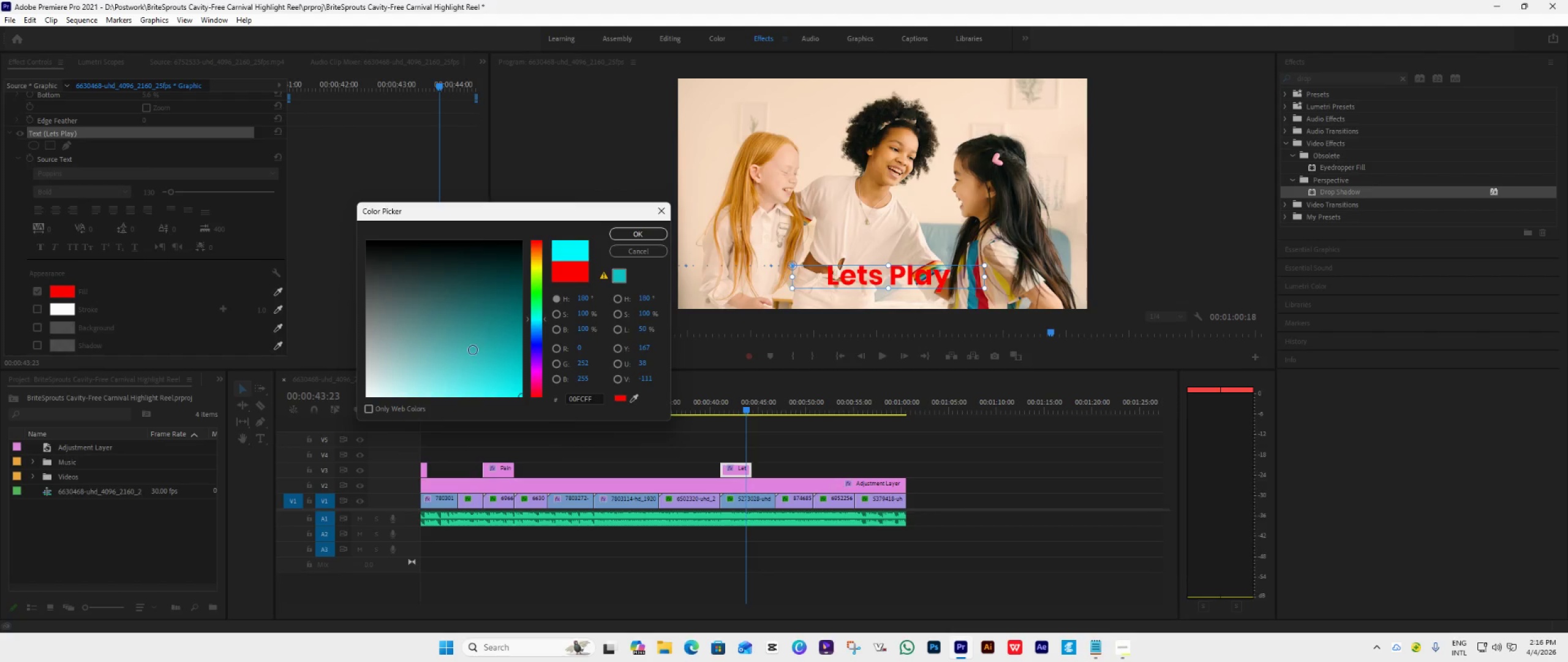 
left_click_drag(start_coordinate=[472, 351], to_coordinate=[530, 392])
 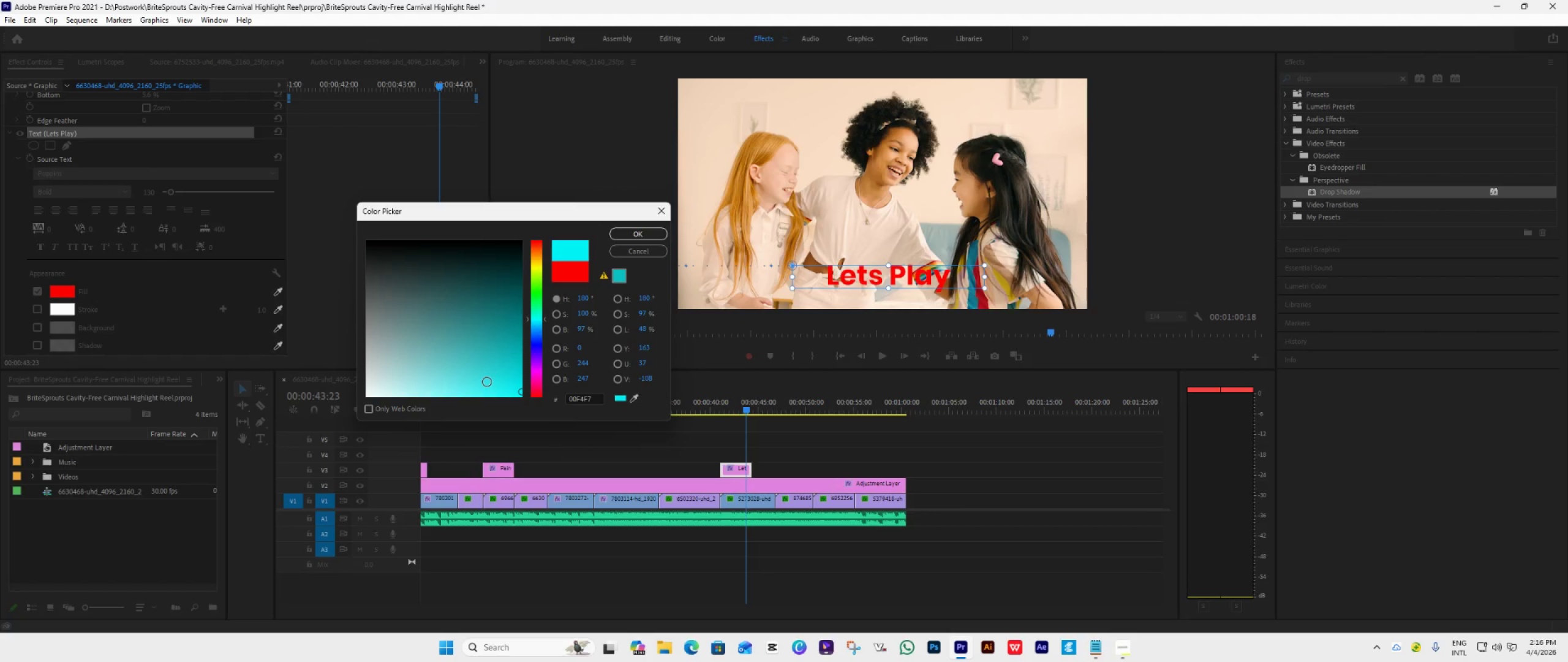 
left_click_drag(start_coordinate=[499, 379], to_coordinate=[559, 432])
 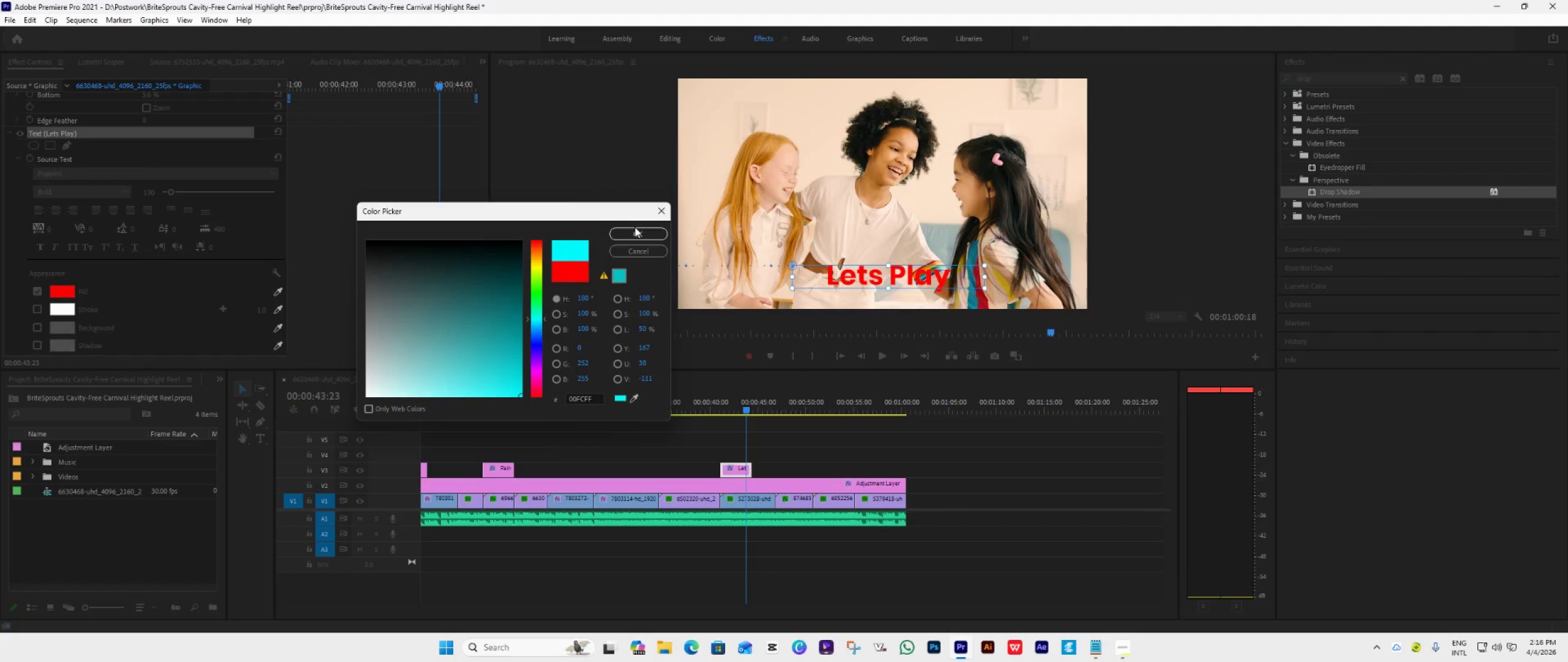 
left_click([635, 235])
 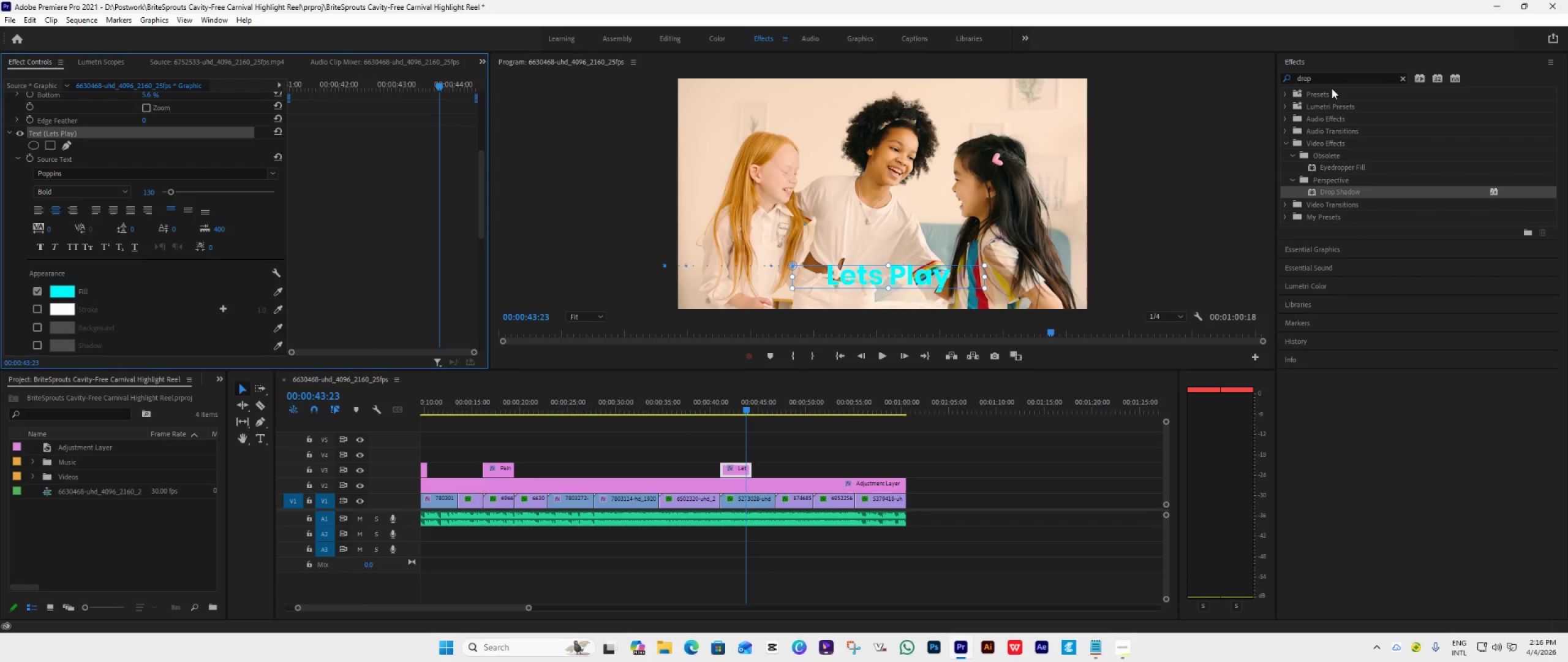 
left_click_drag(start_coordinate=[1350, 192], to_coordinate=[740, 469])
 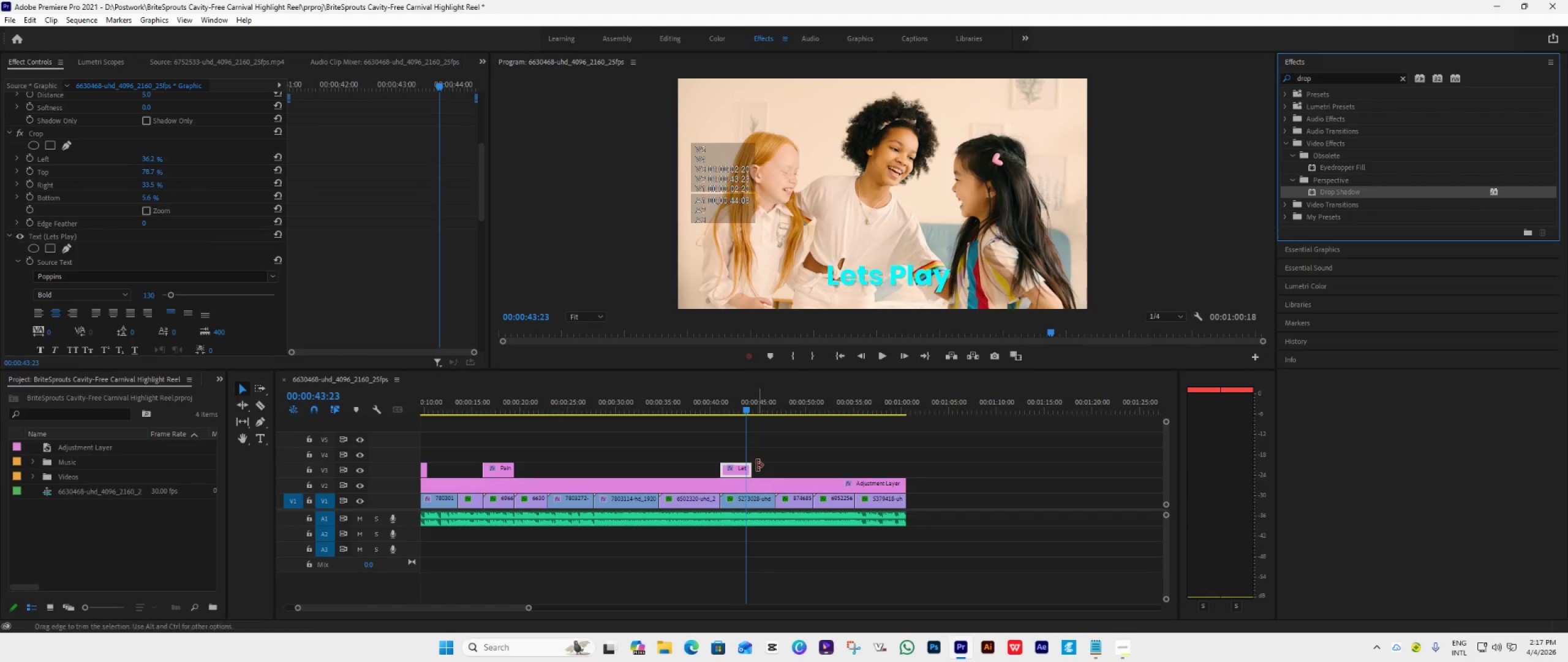 
left_click_drag(start_coordinate=[752, 469], to_coordinate=[773, 478])
 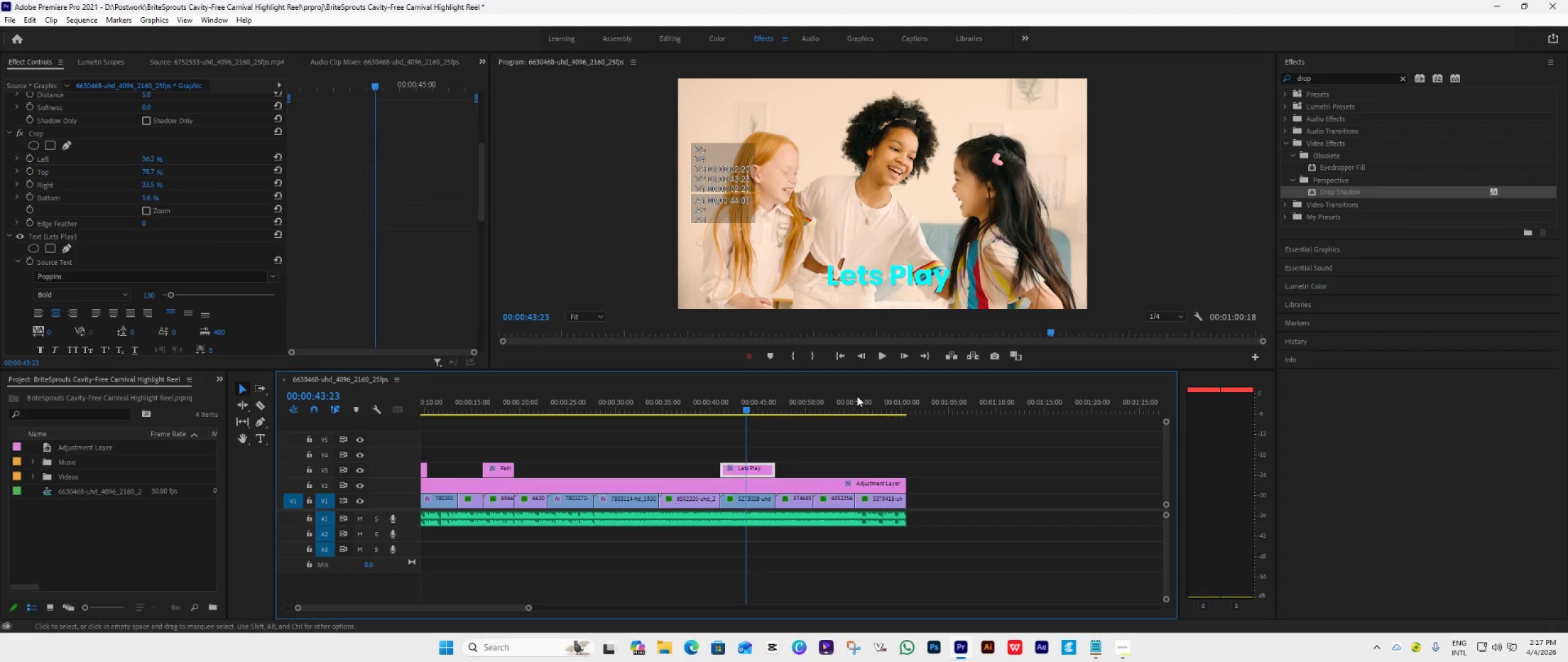 
scroll: coordinate [93, 278], scroll_direction: down, amount: 9.0
 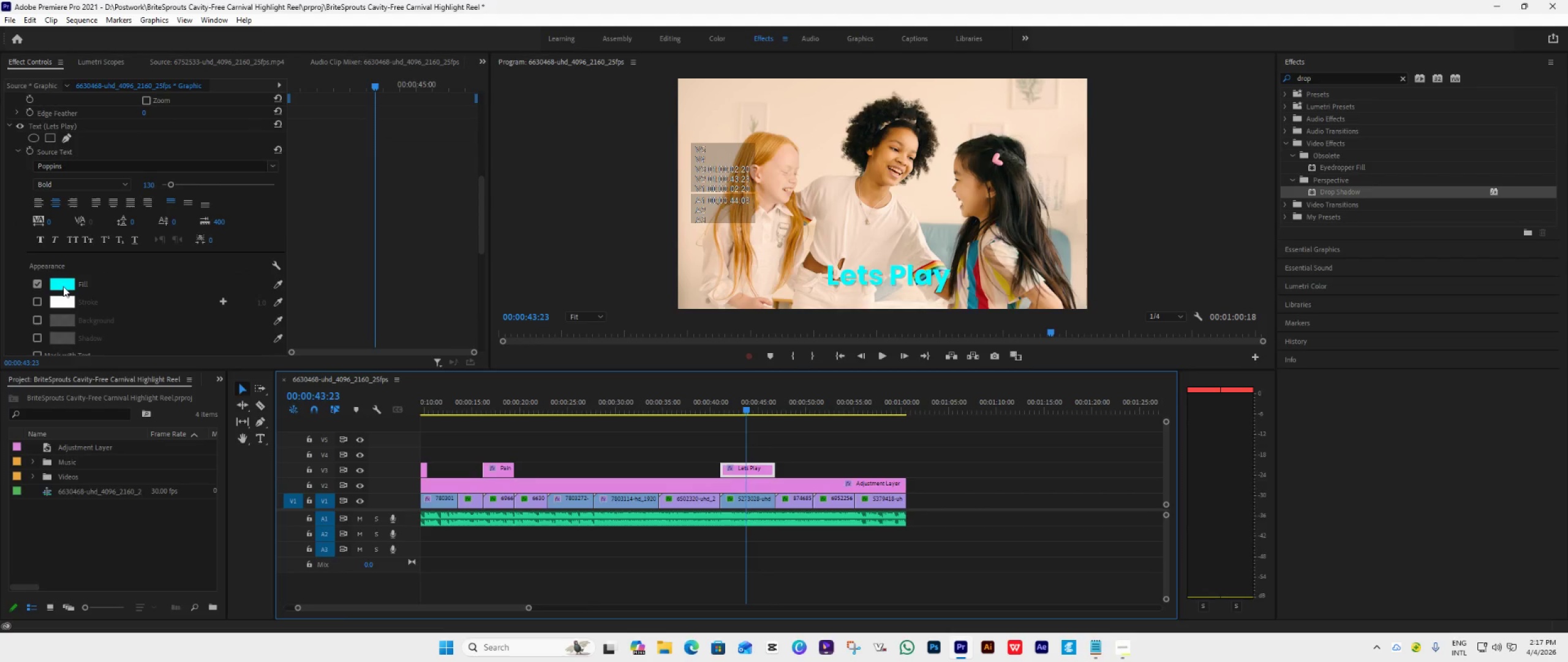 
left_click([62, 283])
 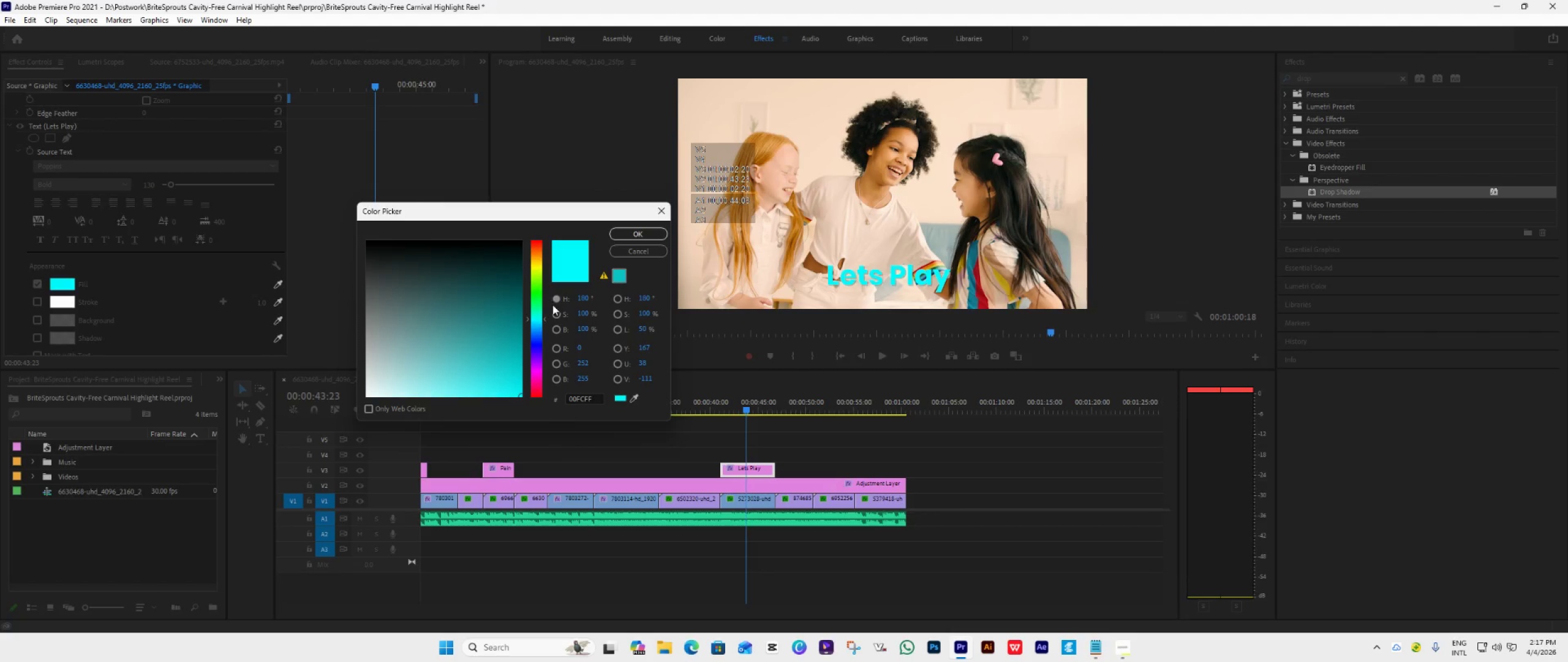 
wait(6.68)
 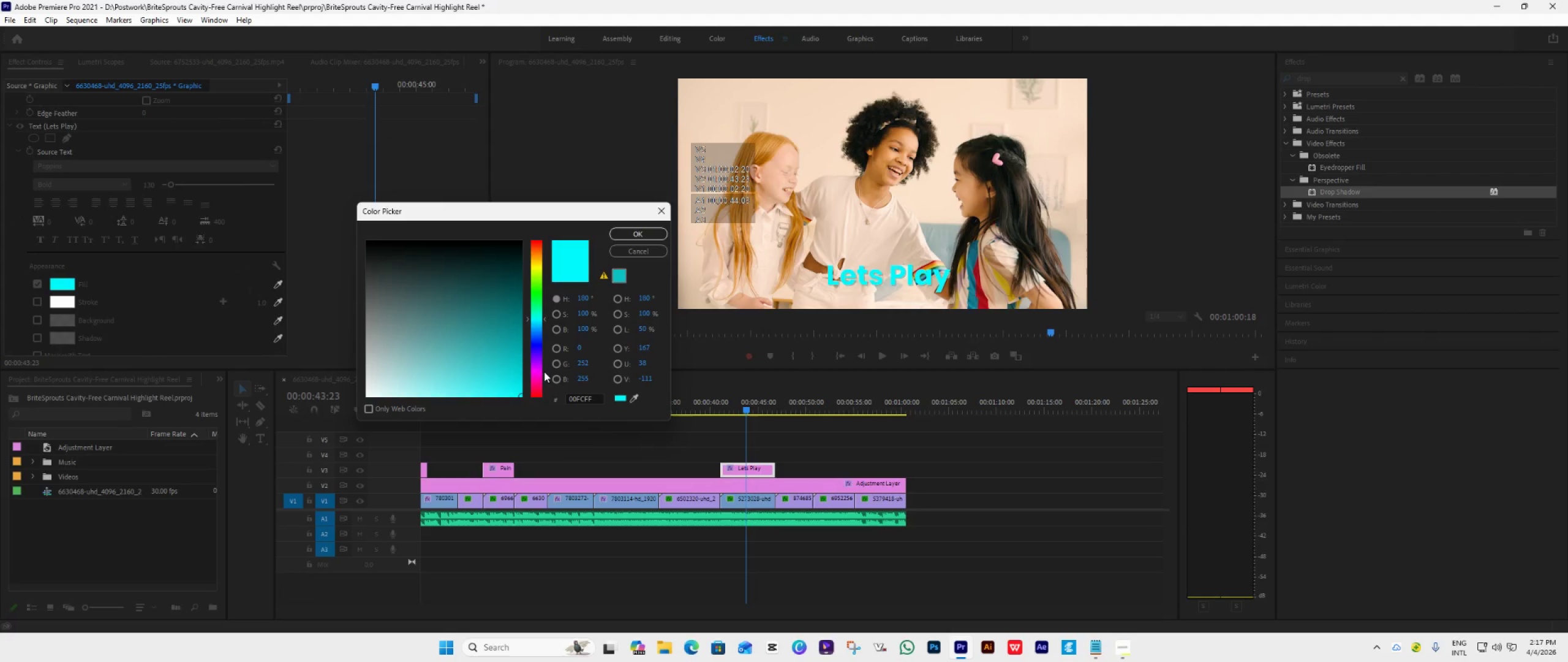 
left_click([536, 265])
 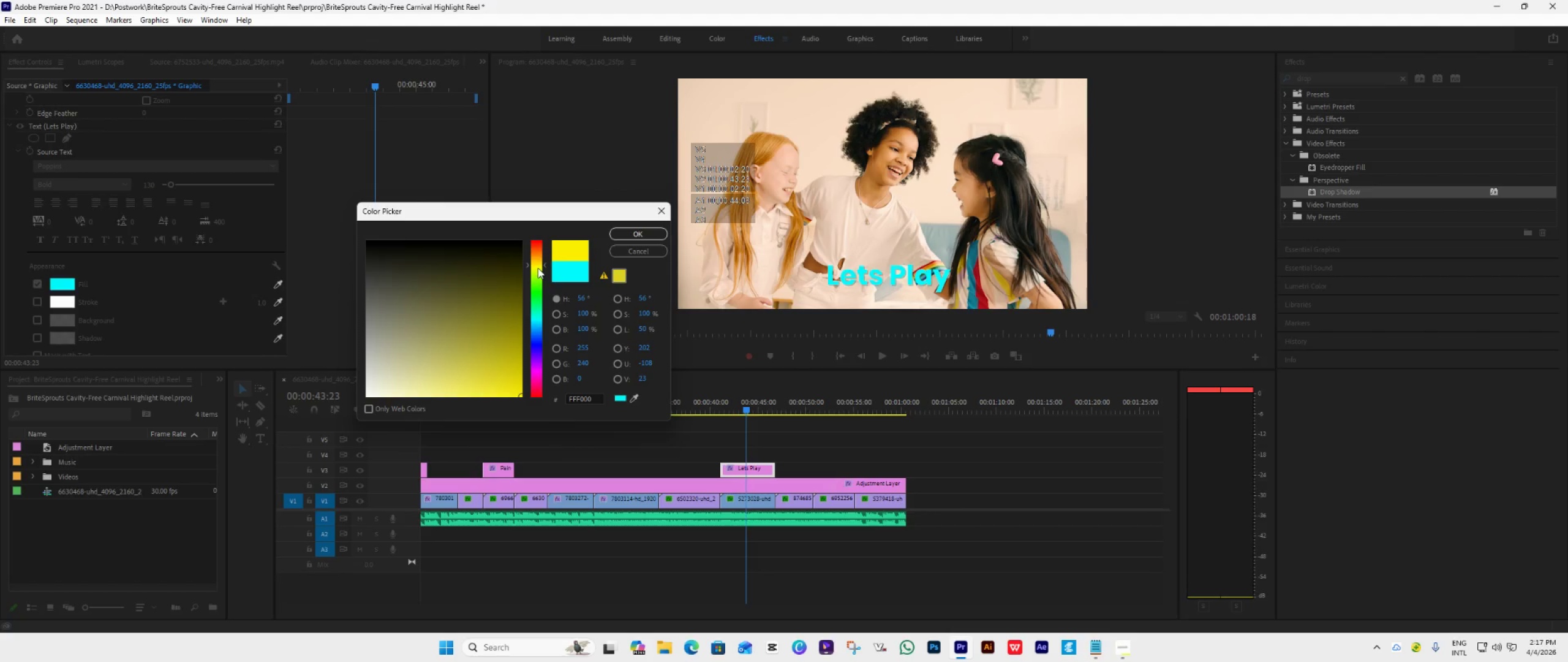 
left_click([538, 268])
 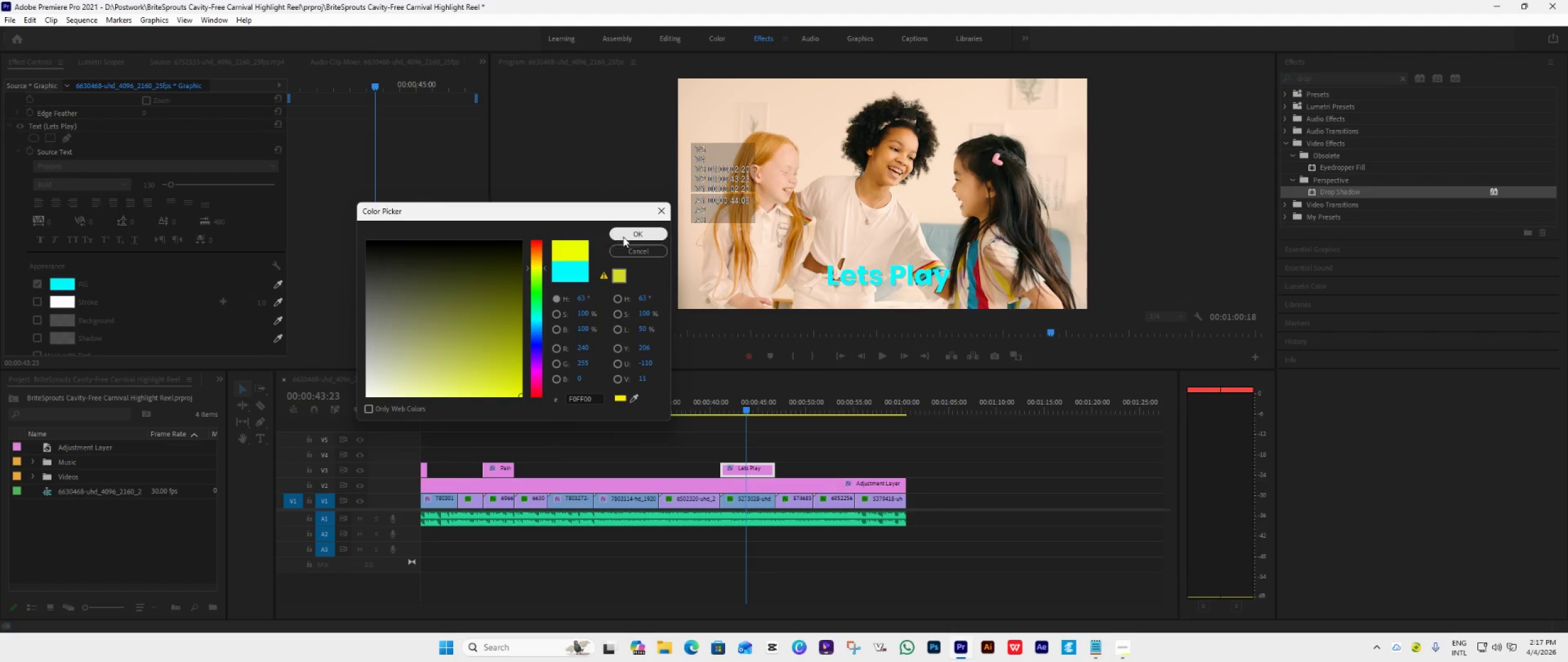 
left_click([633, 230])
 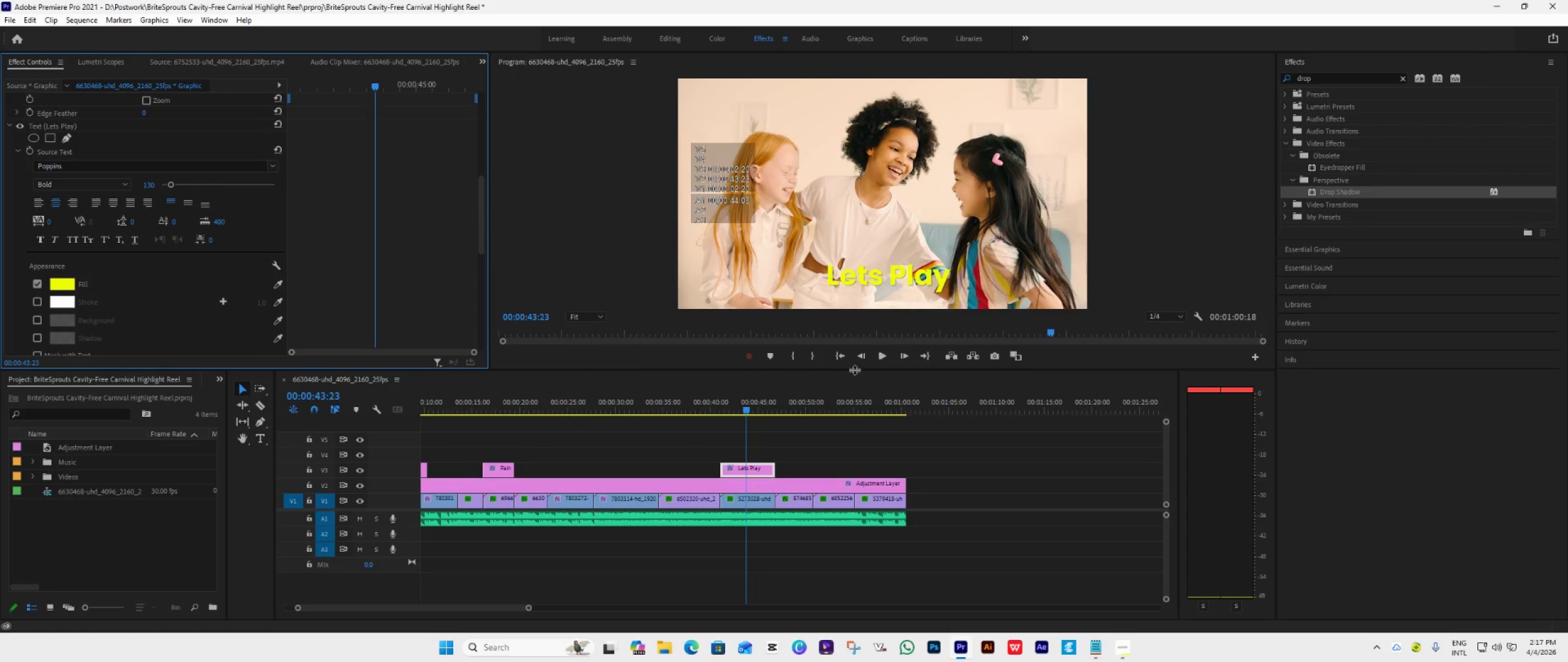 
key(Space)
 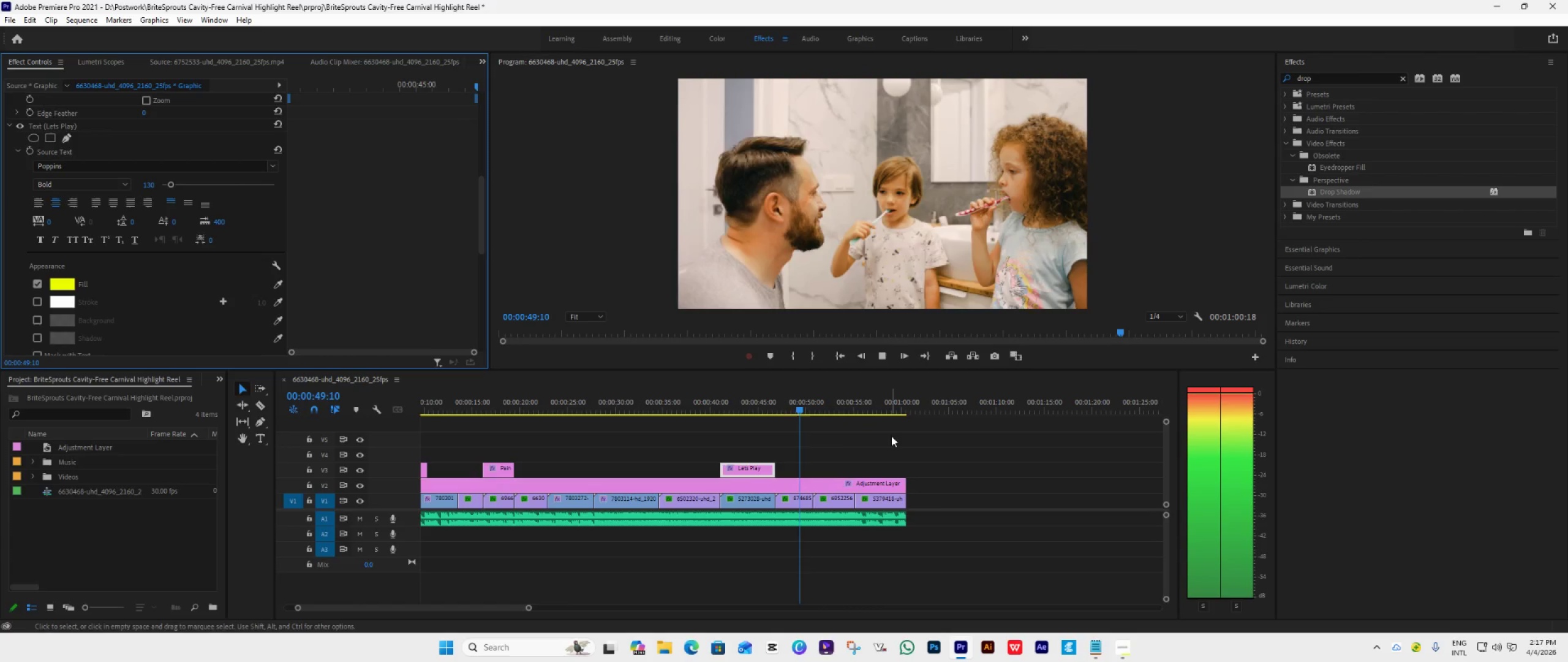 
wait(7.57)
 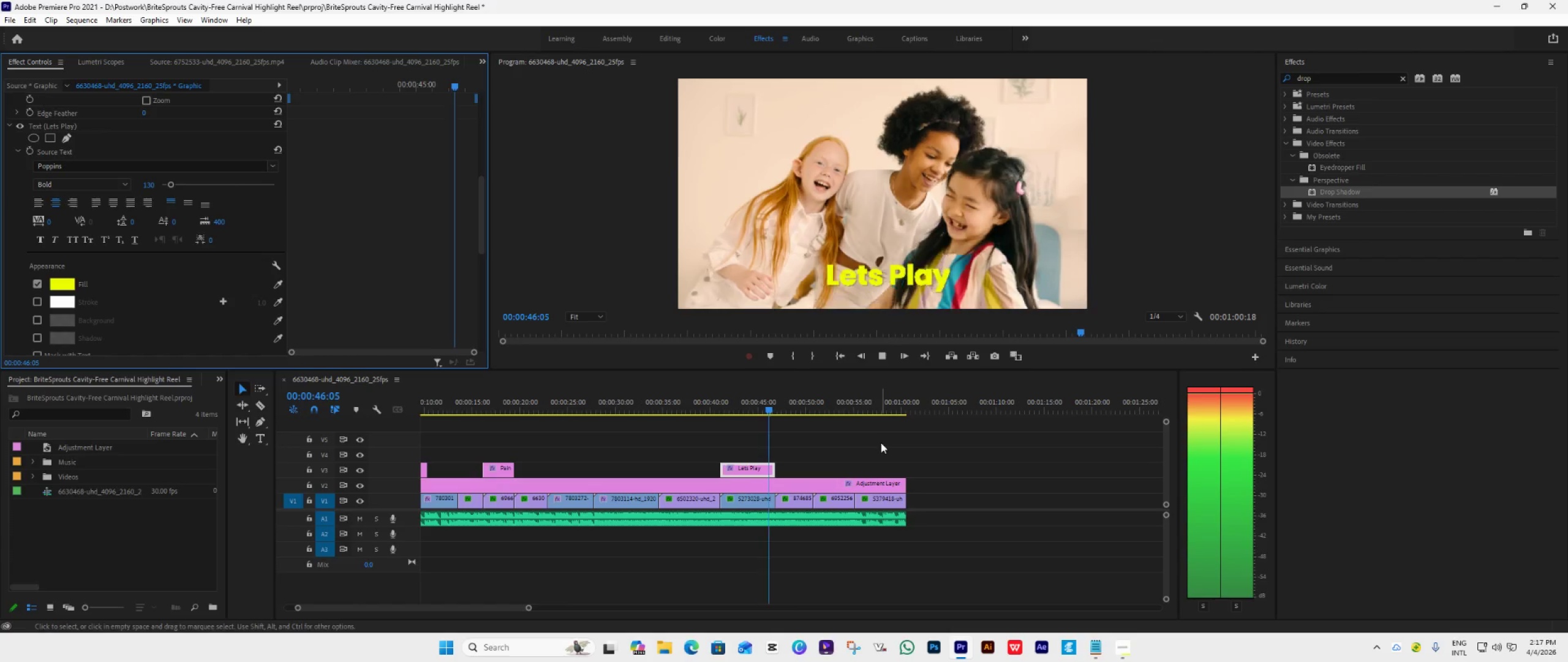 
key(Space)
 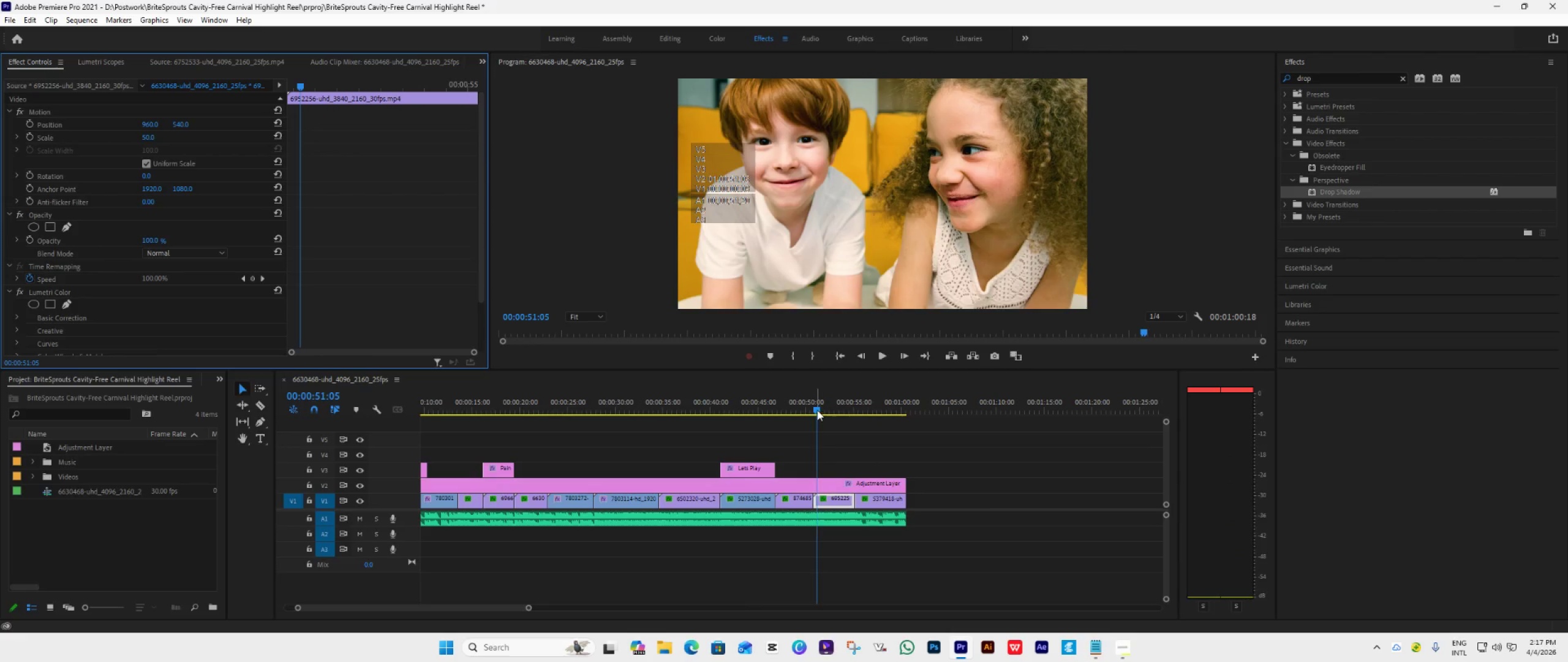 
left_click_drag(start_coordinate=[816, 409], to_coordinate=[741, 436])
 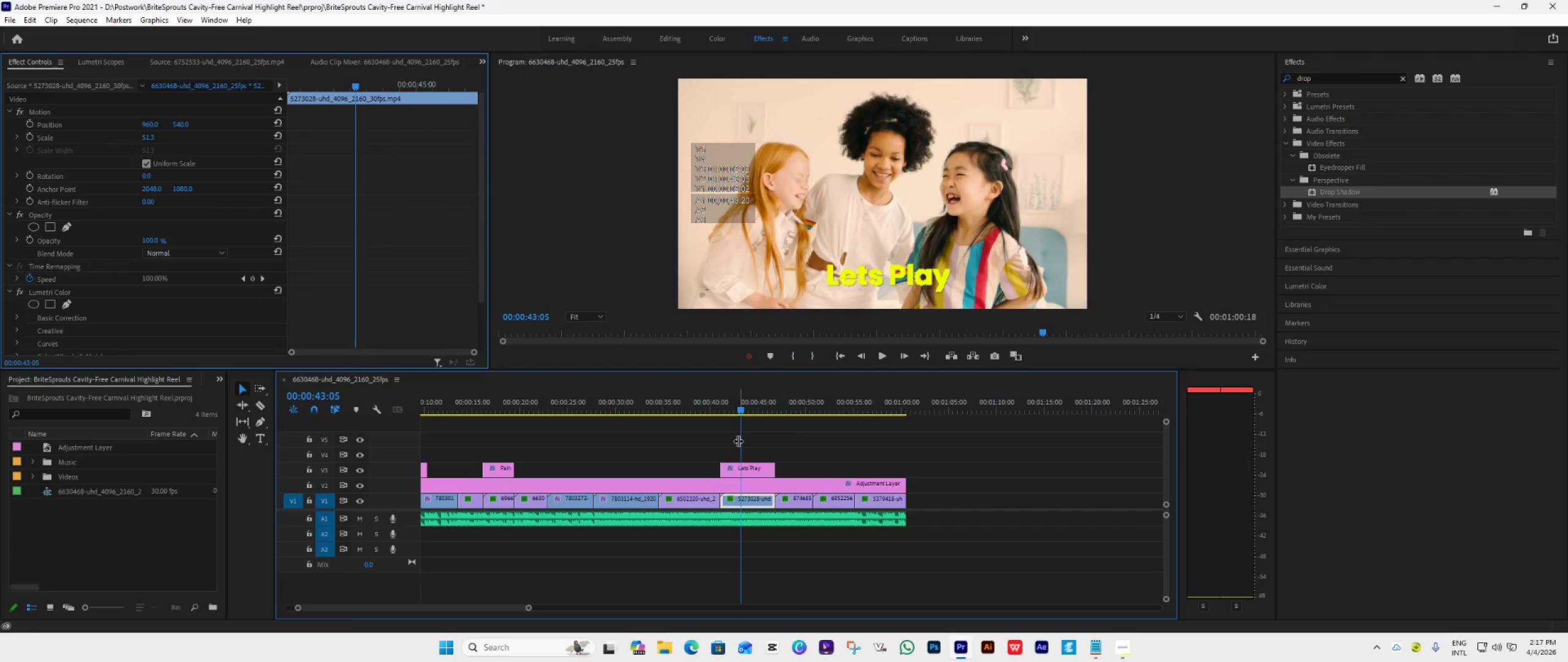 
mouse_move([754, 466])
 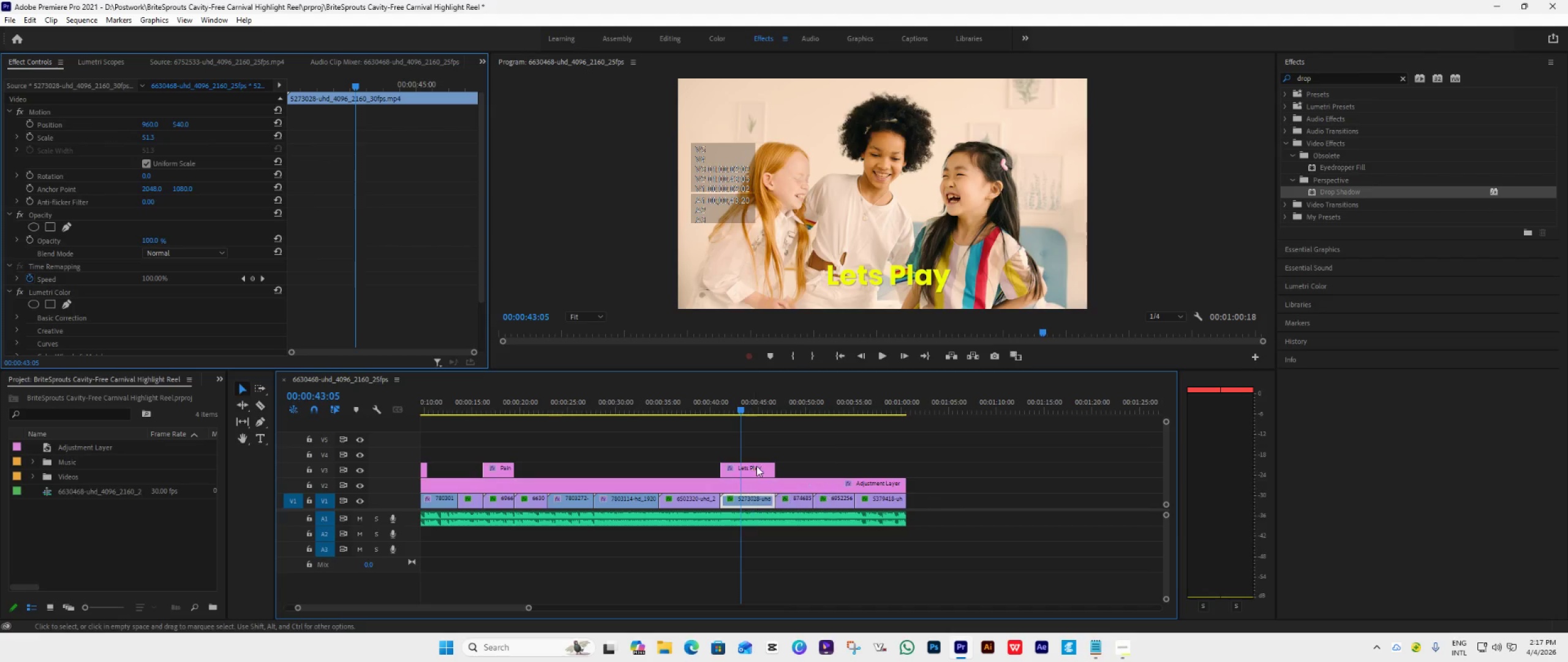 
key(Space)
 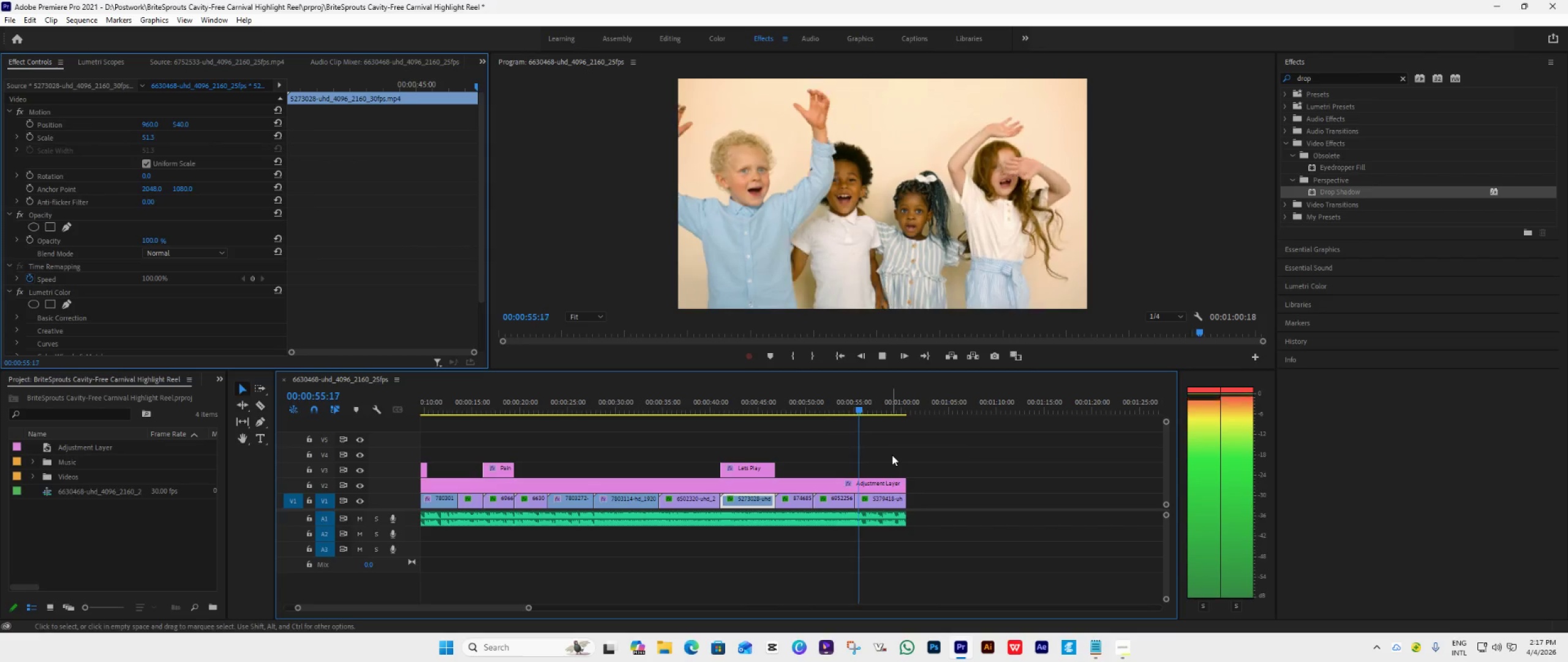 
wait(17.62)
 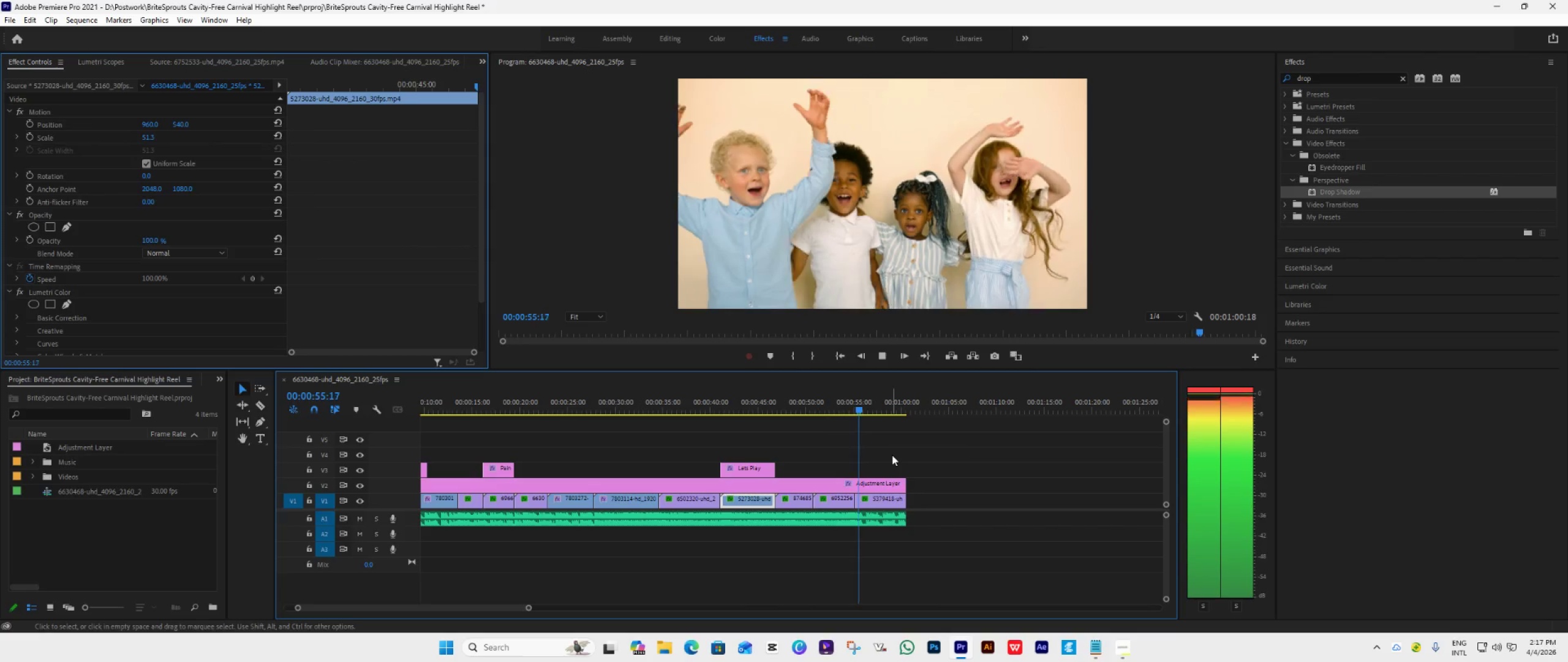 
left_click_drag(start_coordinate=[905, 408], to_coordinate=[746, 425])
 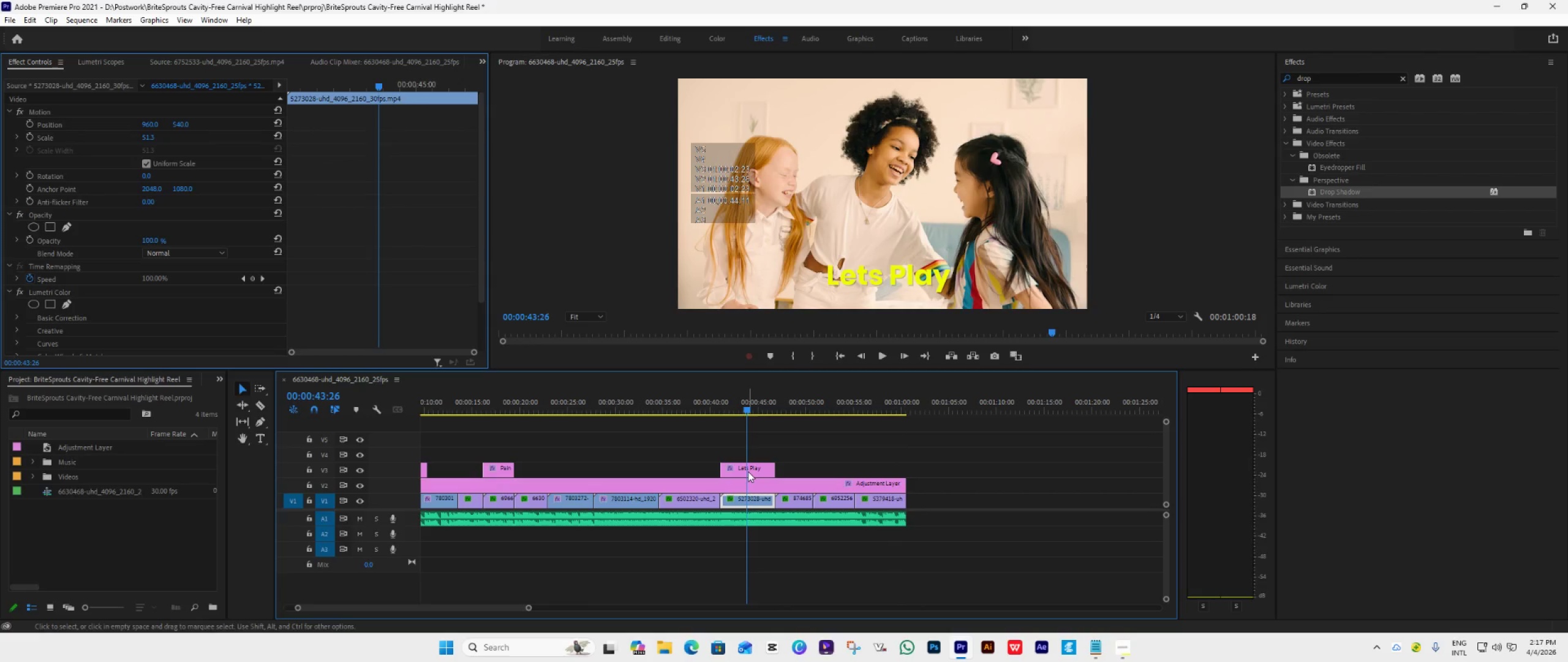 
left_click([748, 472])
 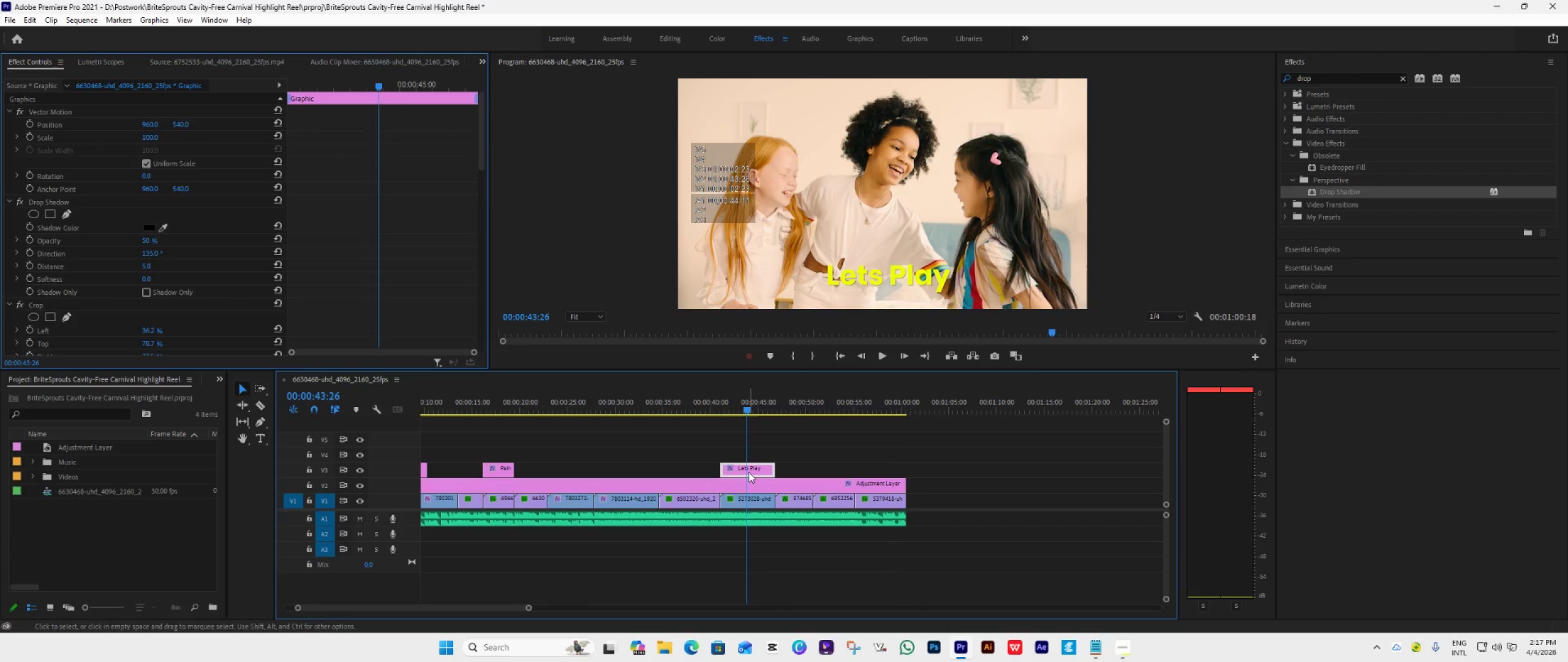 
key(Space)
 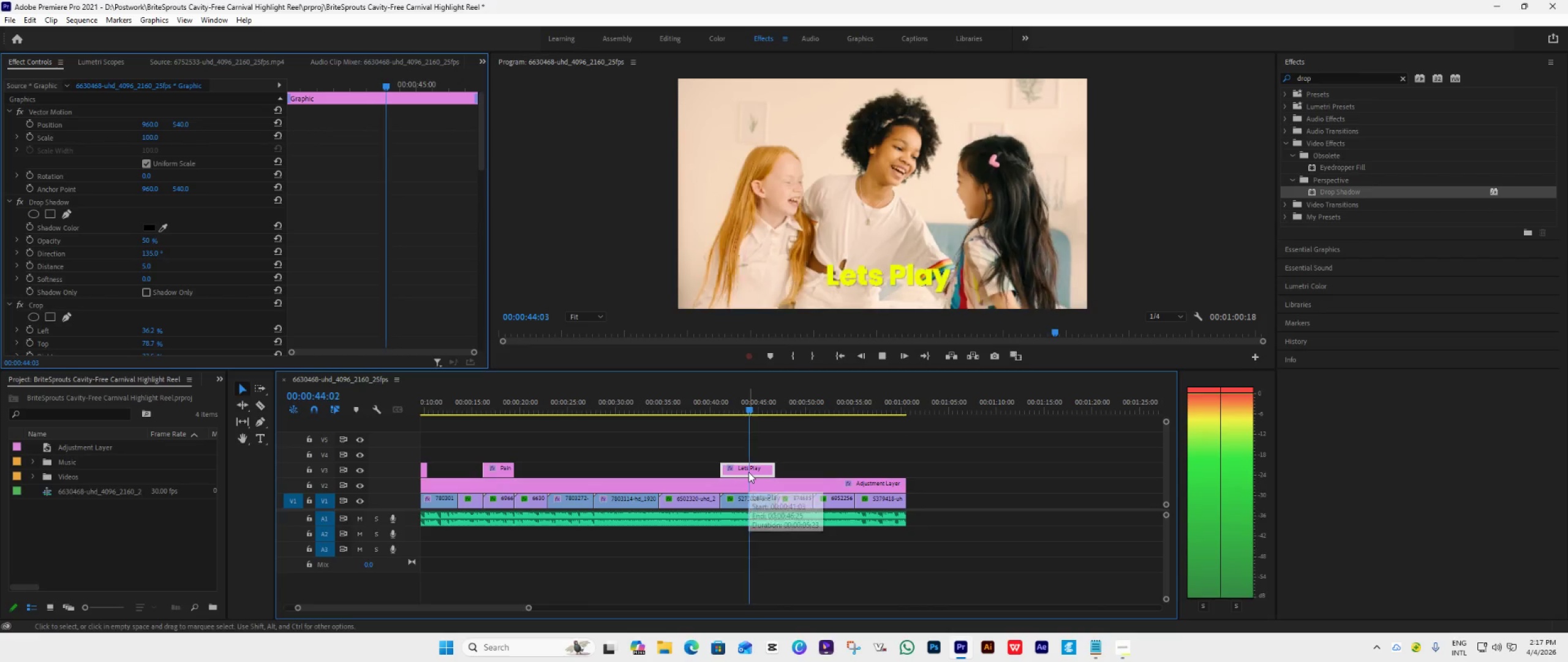 
key(Space)
 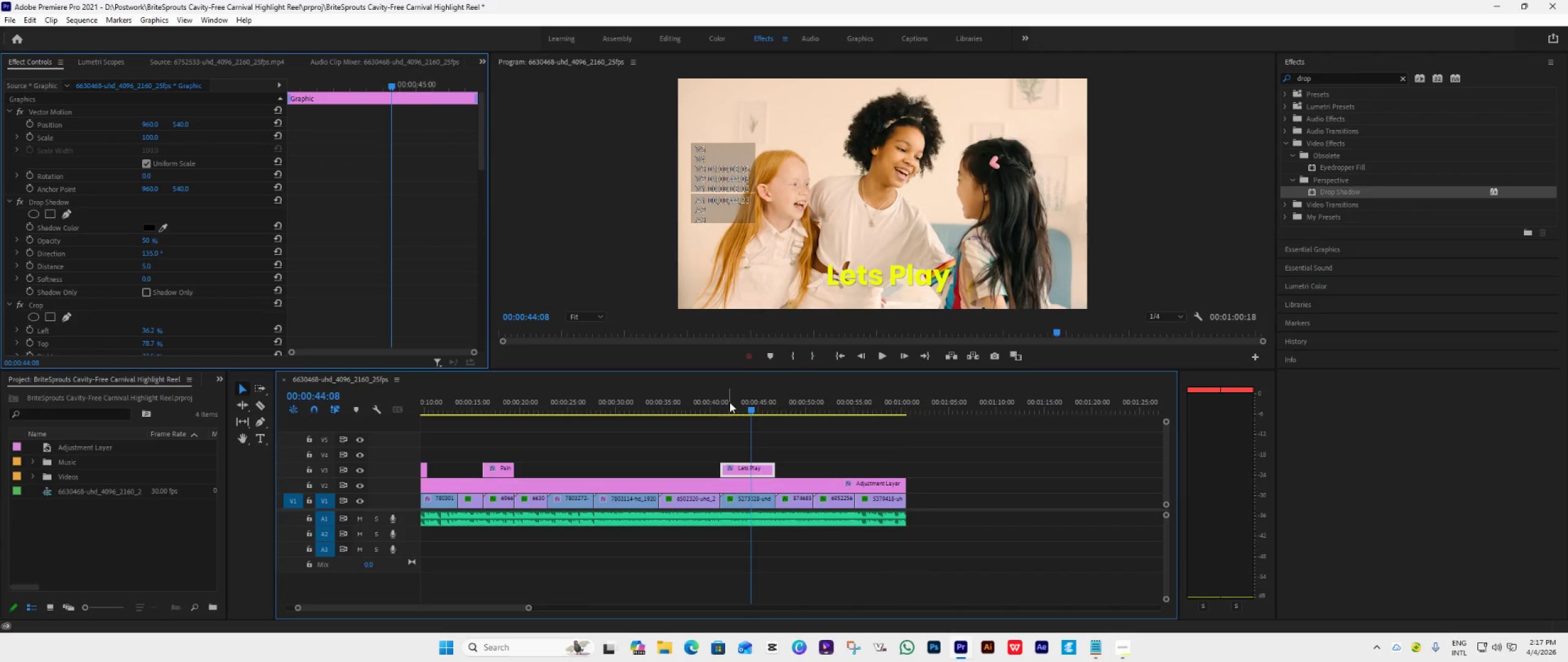 
left_click([729, 401])
 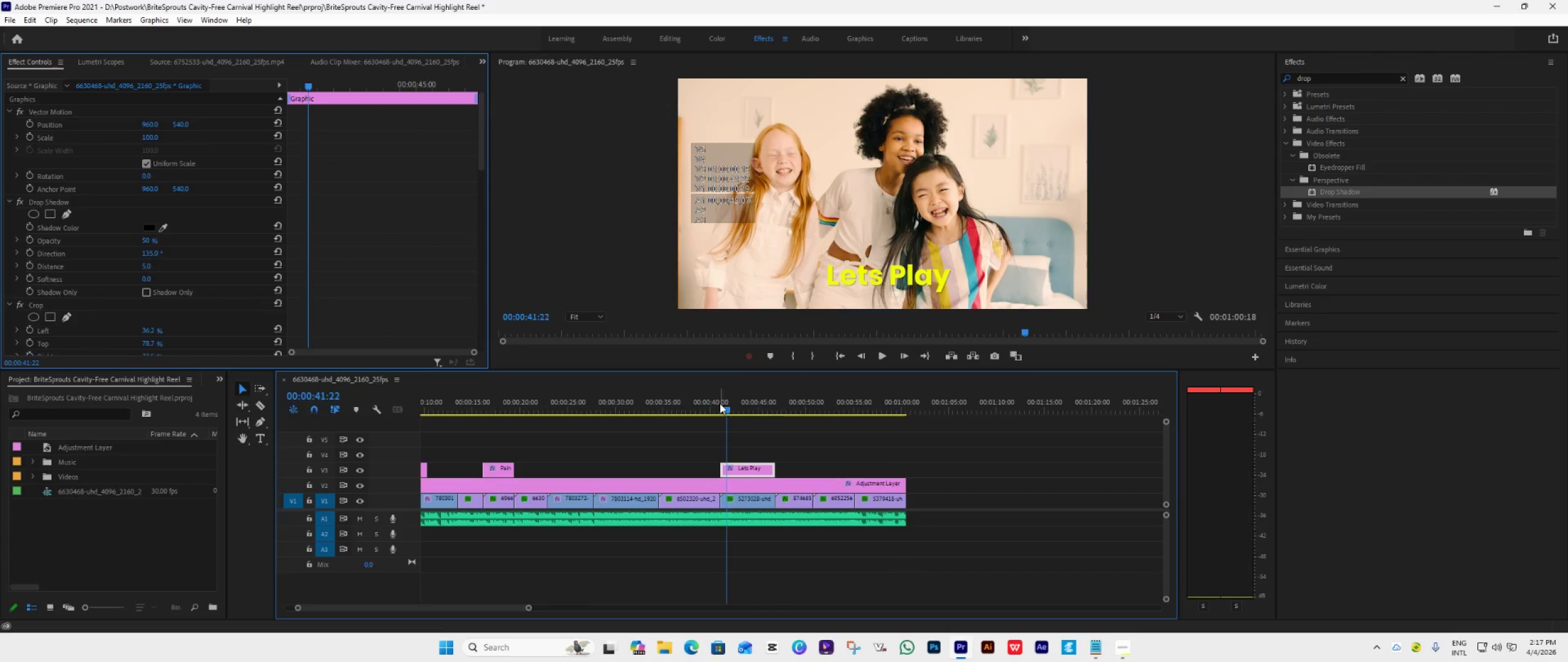 
left_click([715, 403])
 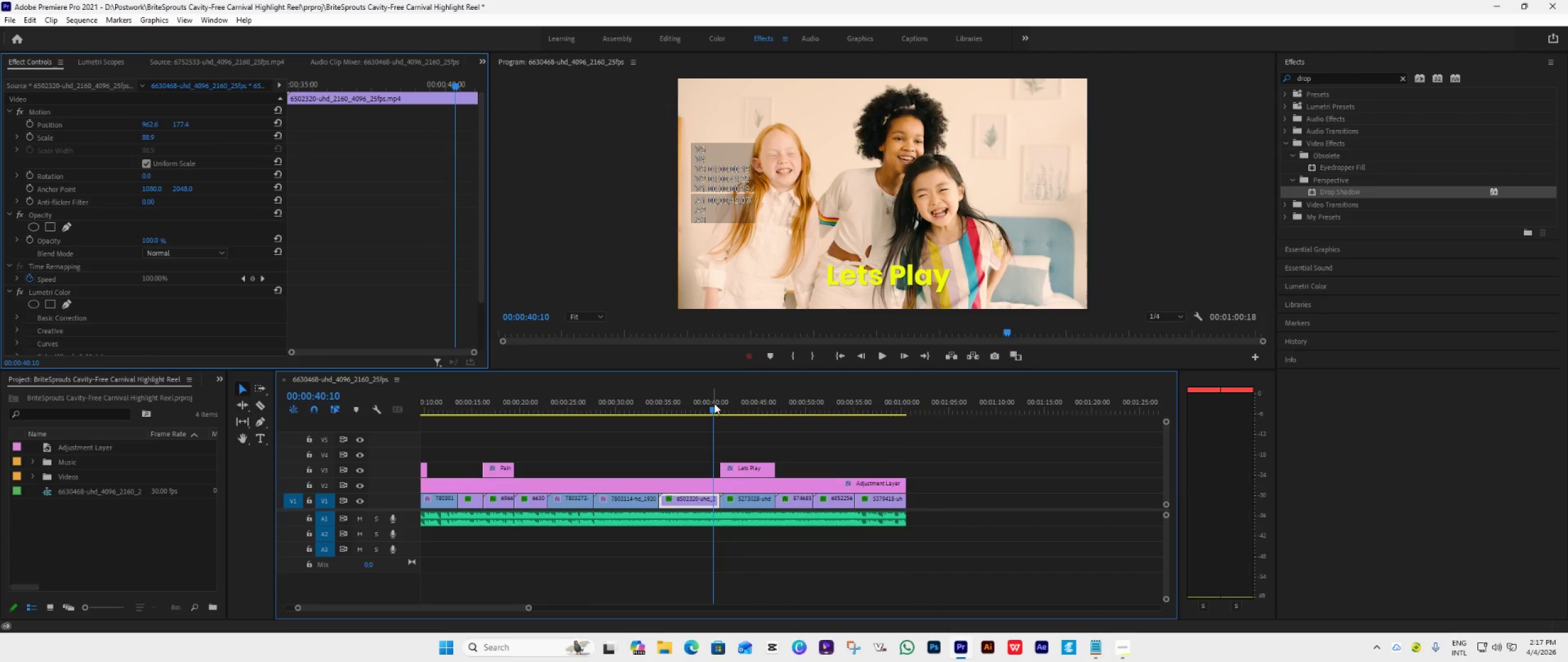 
key(Space)
 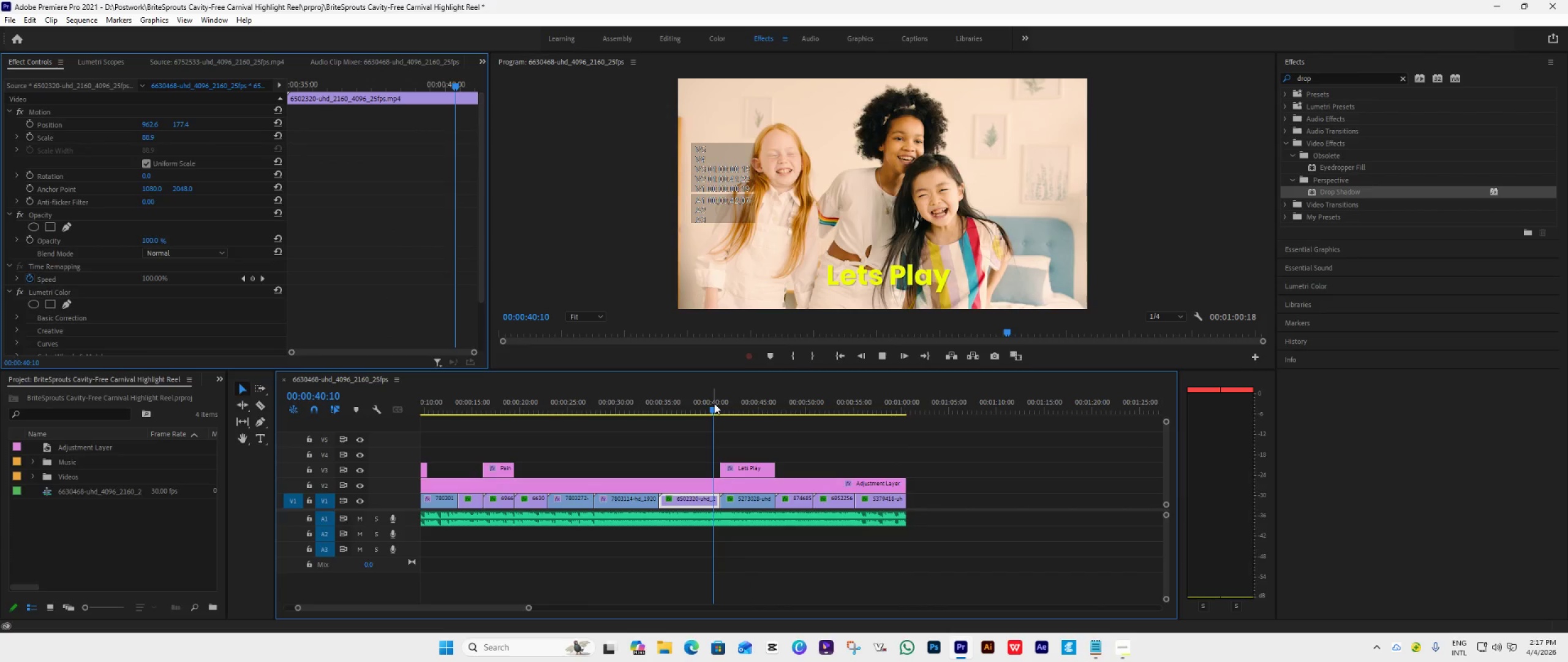 
key(Space)
 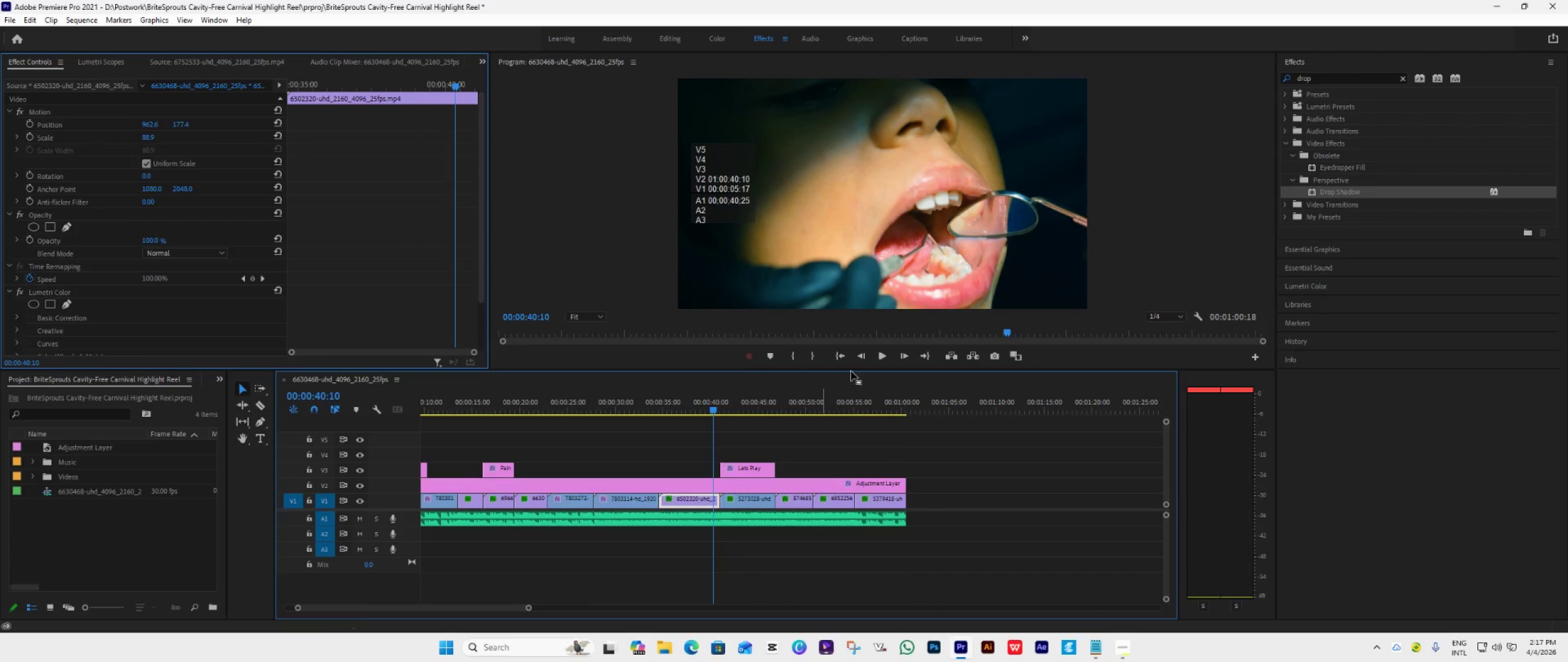 
left_click([882, 351])
 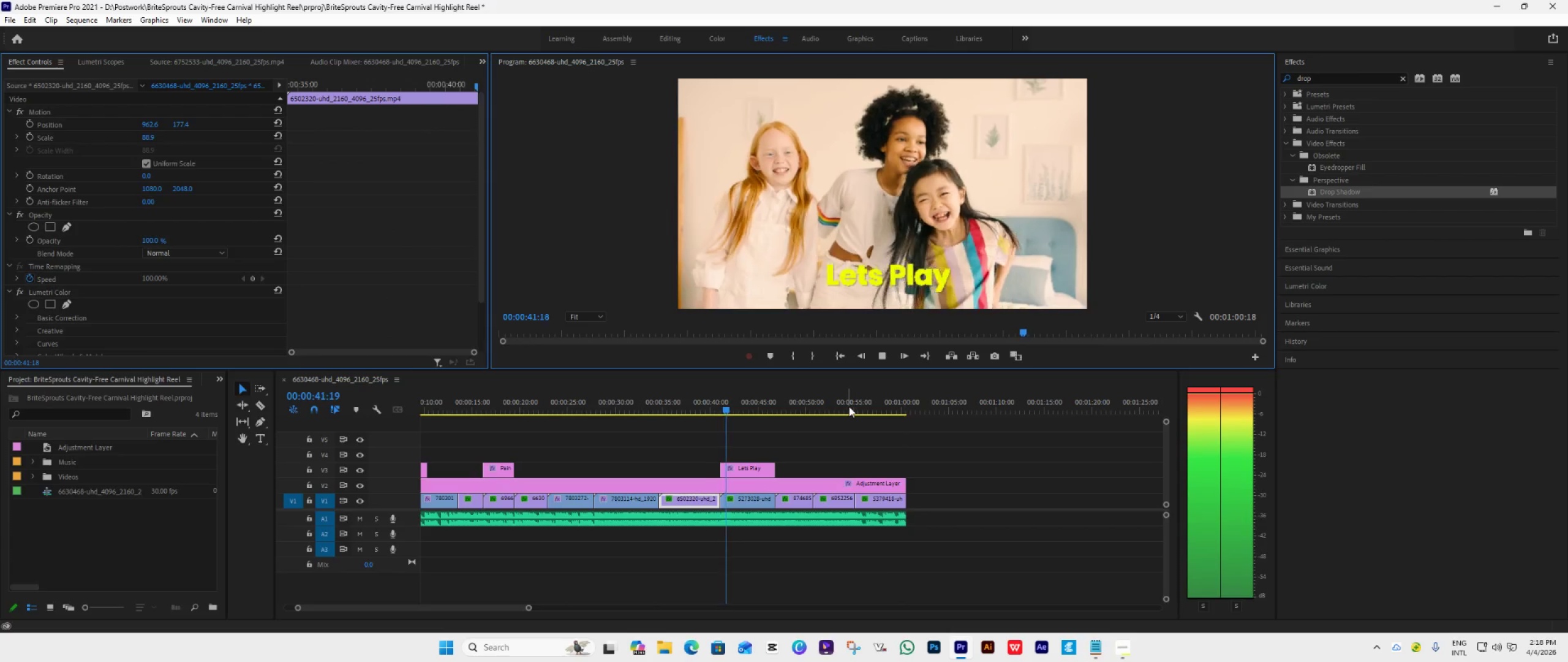 
key(Space)
 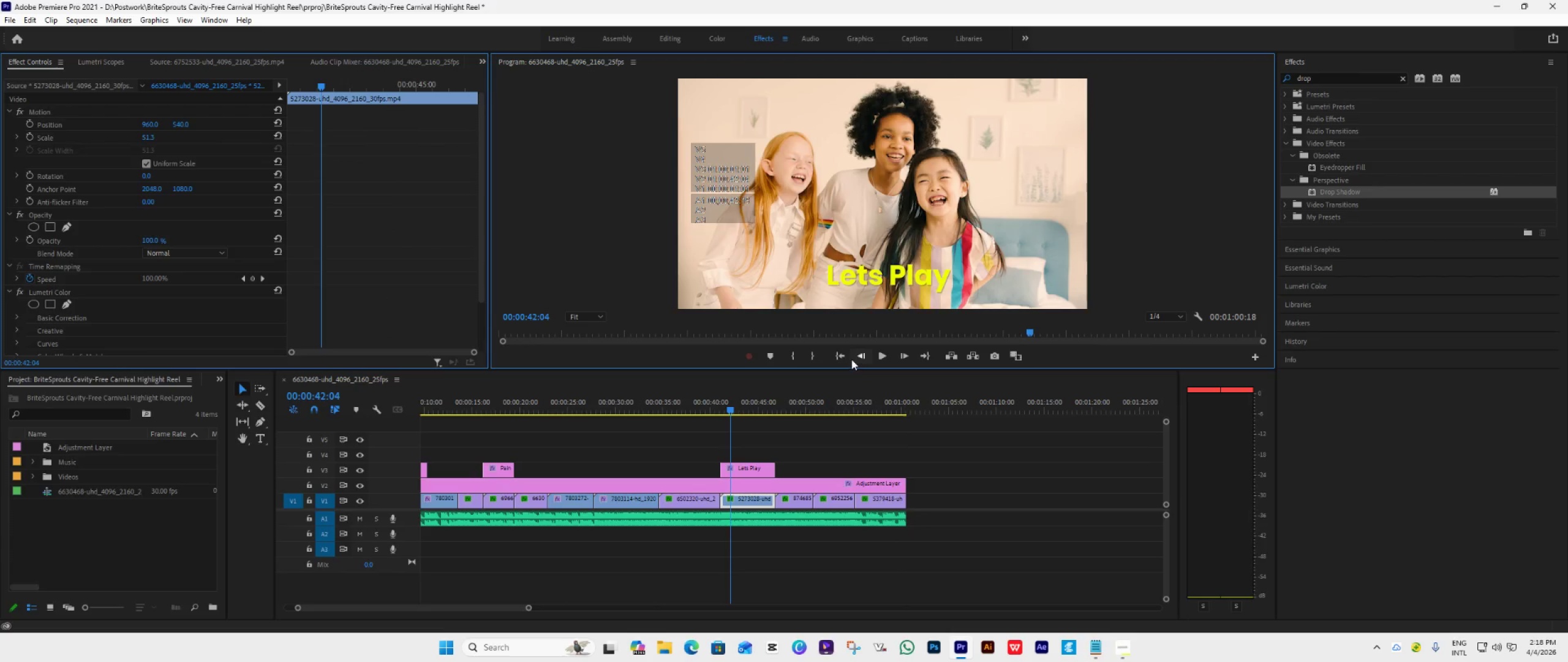 
left_click([844, 359])
 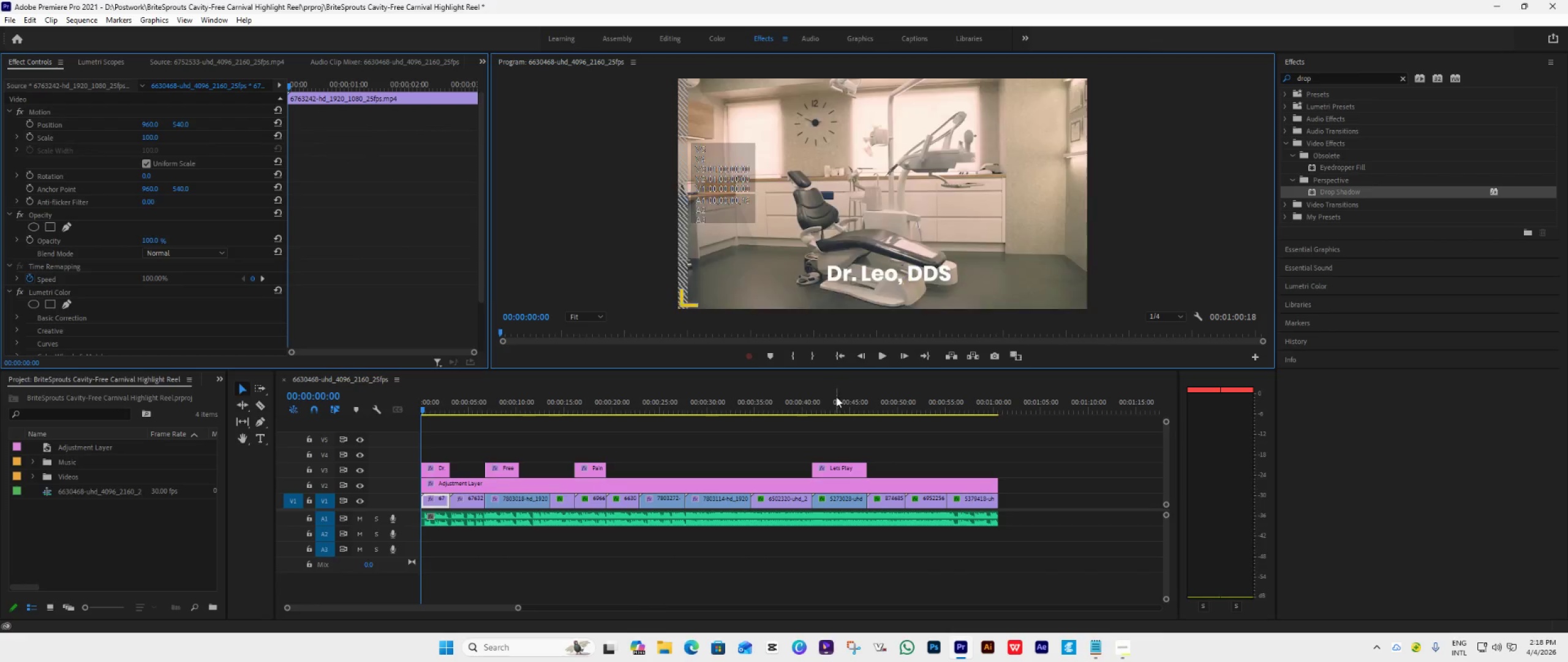 
key(Space)
 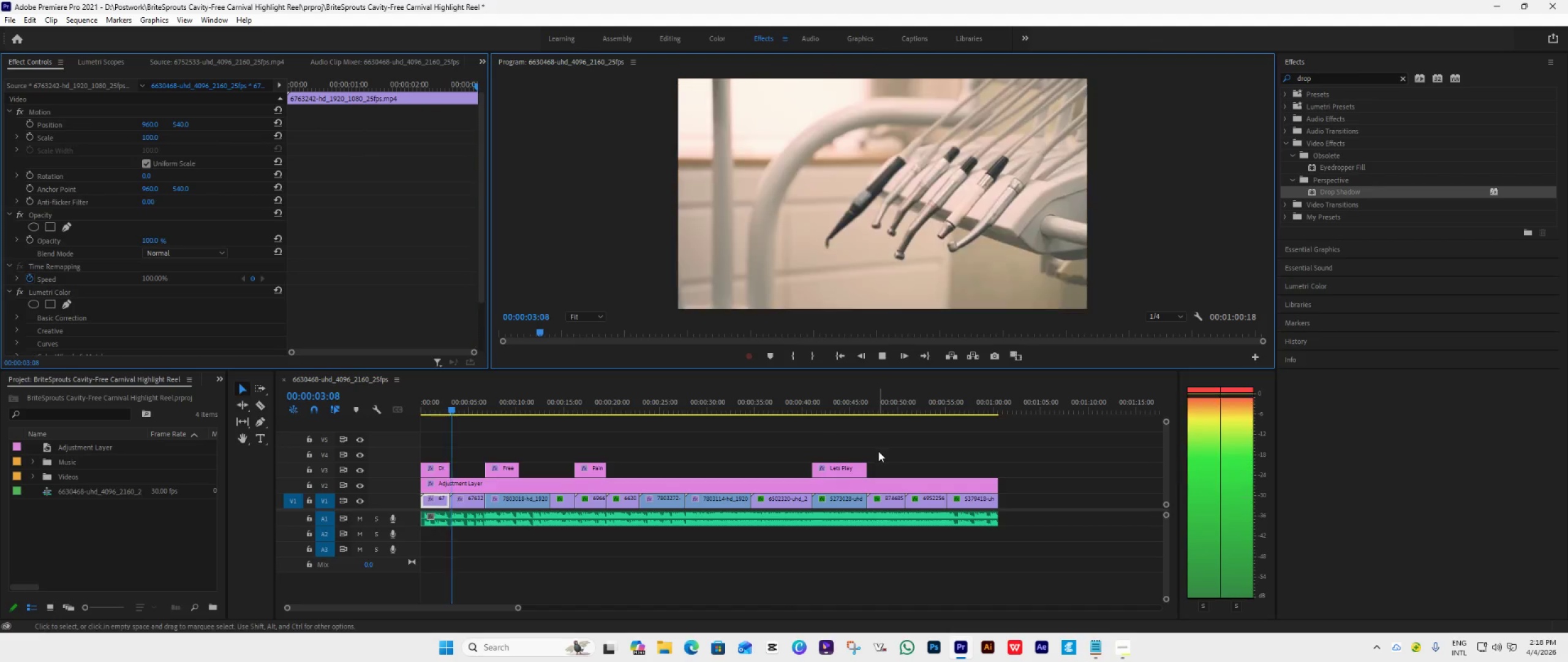 
wait(8.32)
 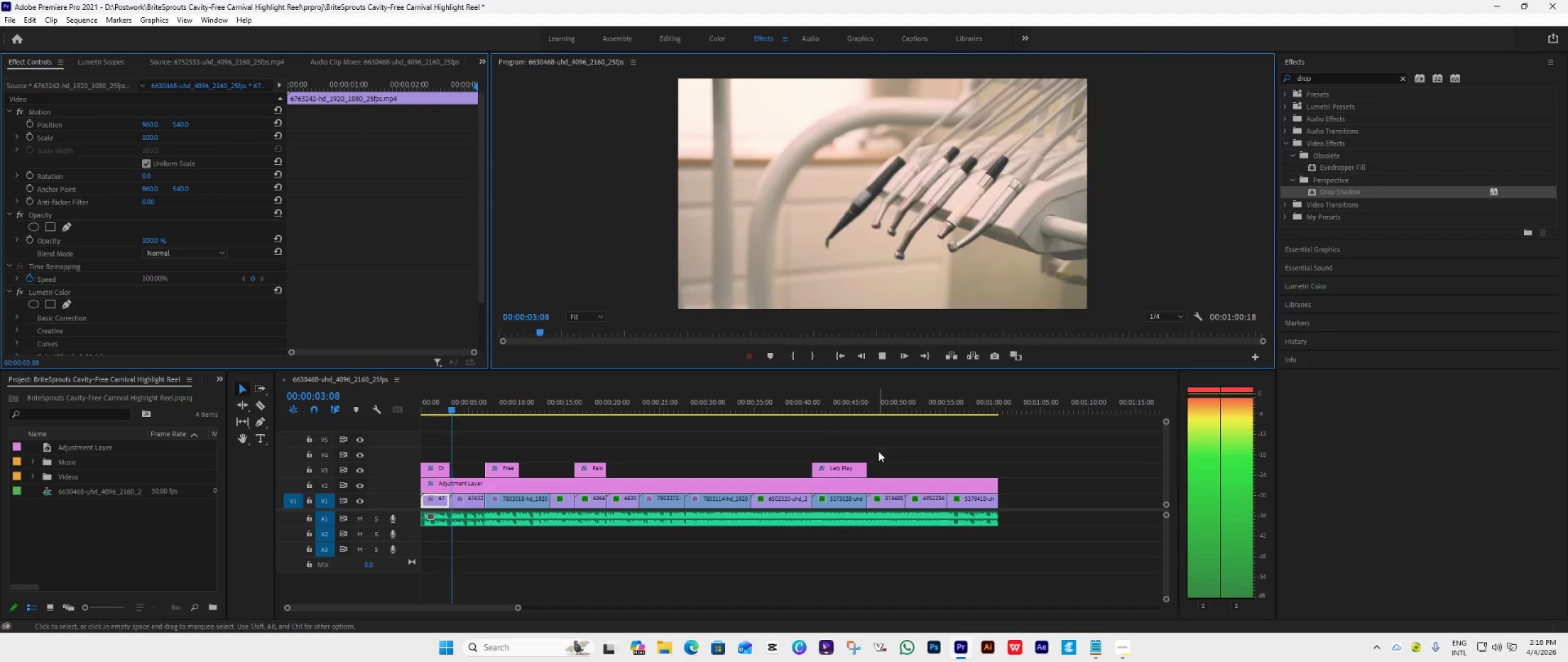 
key(Space)
 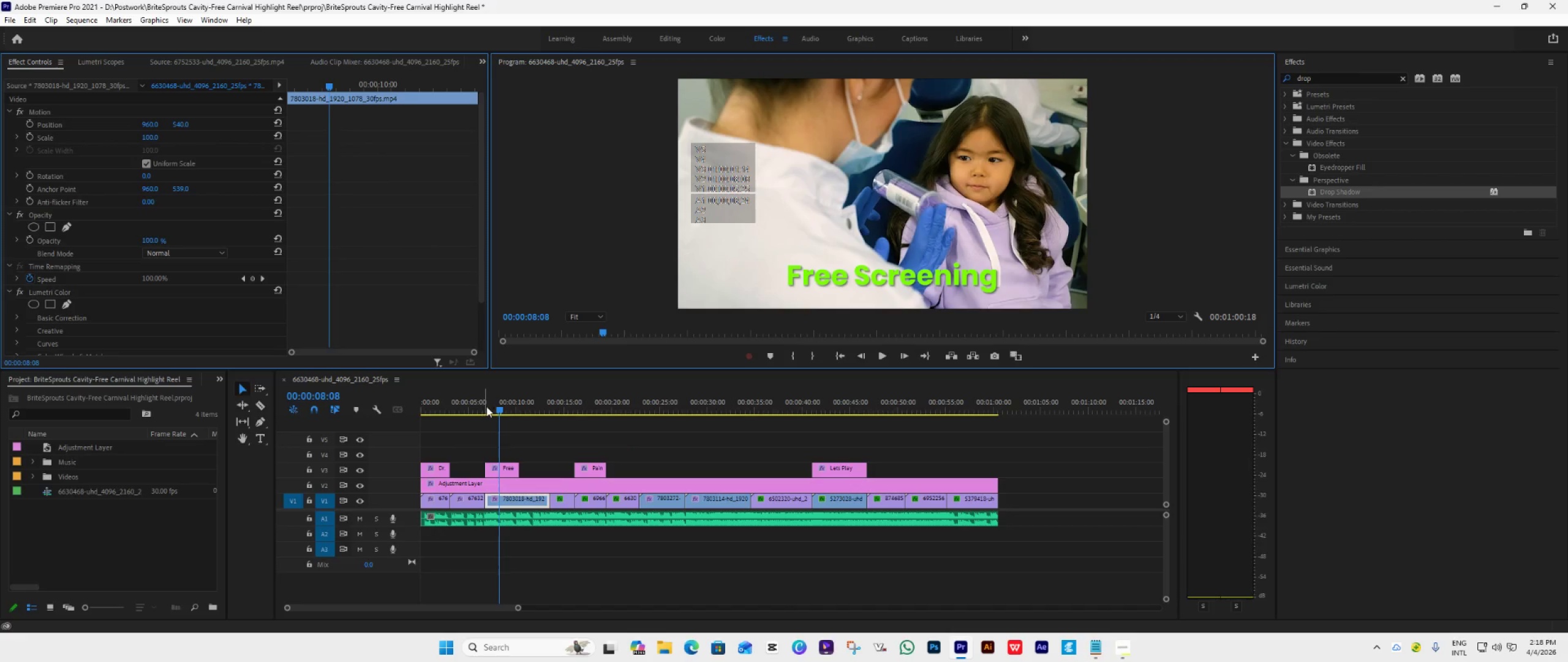 
left_click_drag(start_coordinate=[492, 409], to_coordinate=[480, 413])
 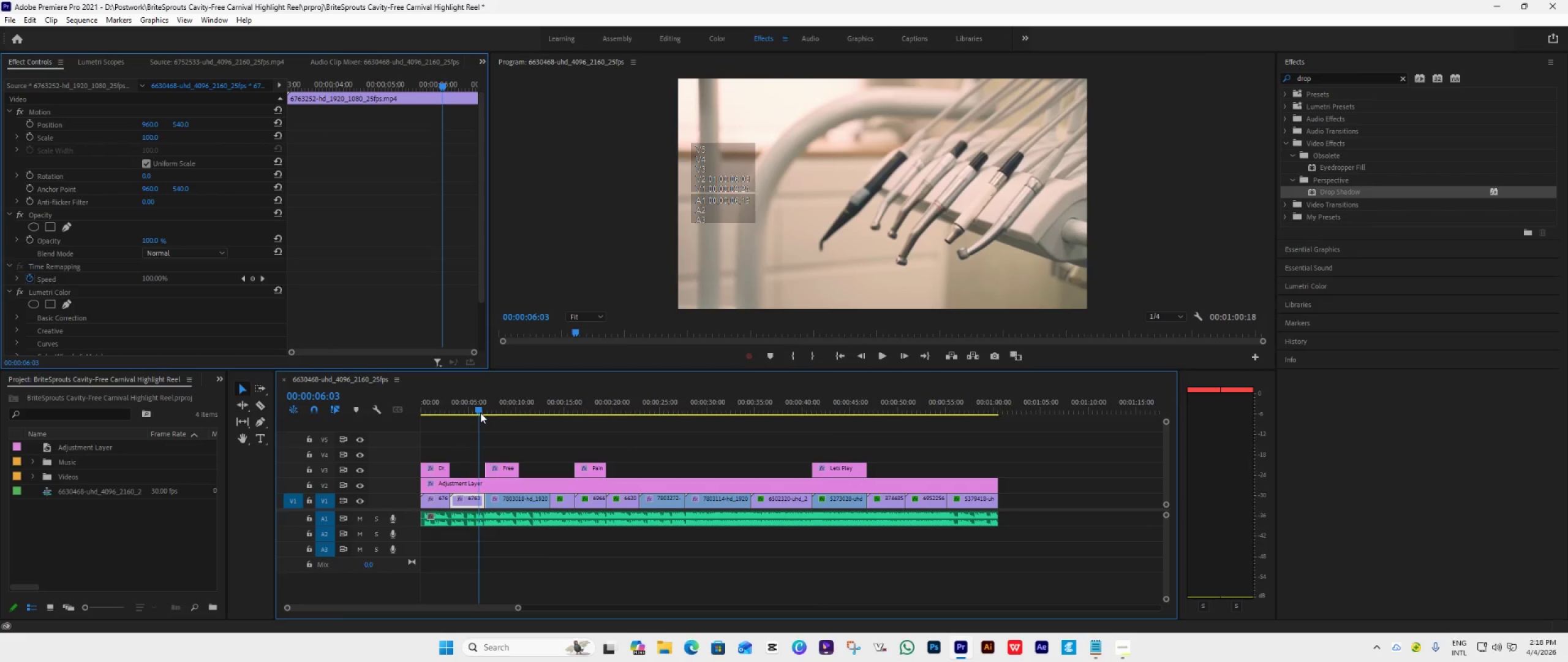 
key(Space)
 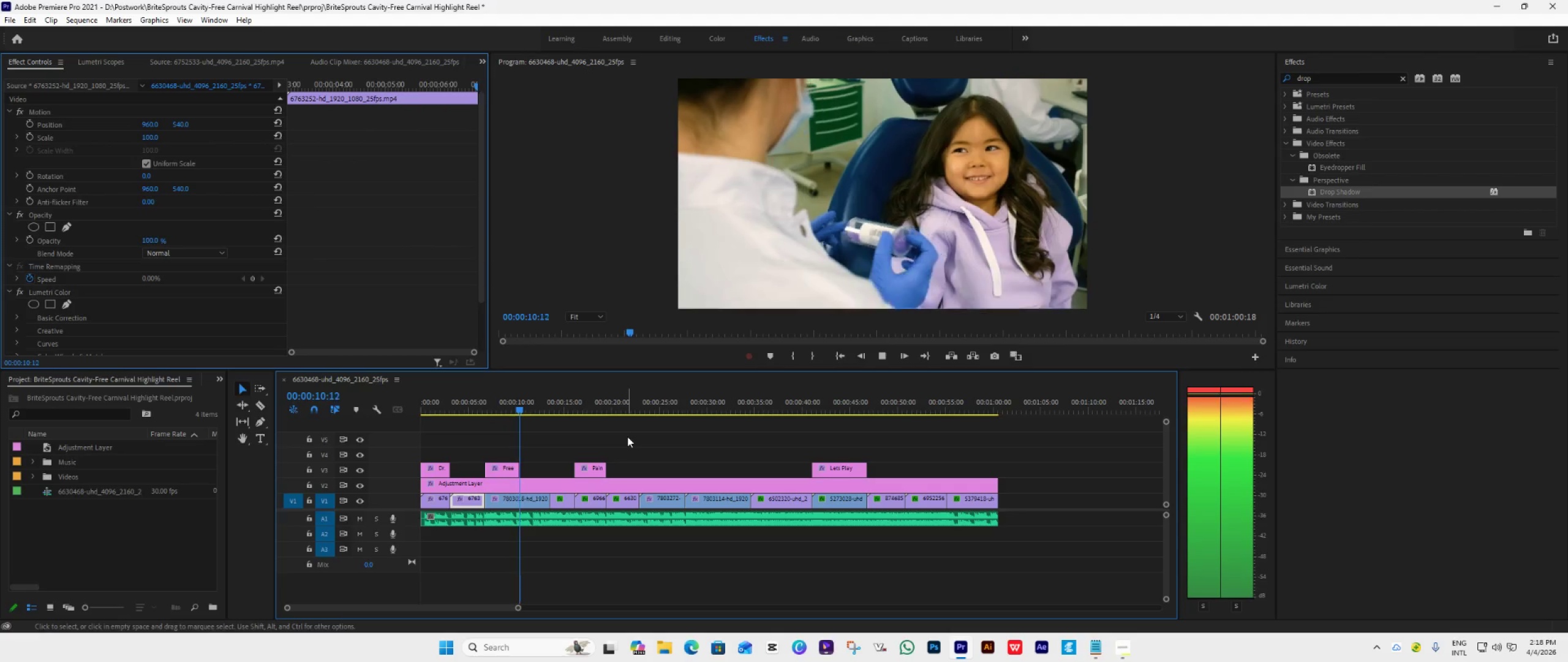 
wait(9.5)
 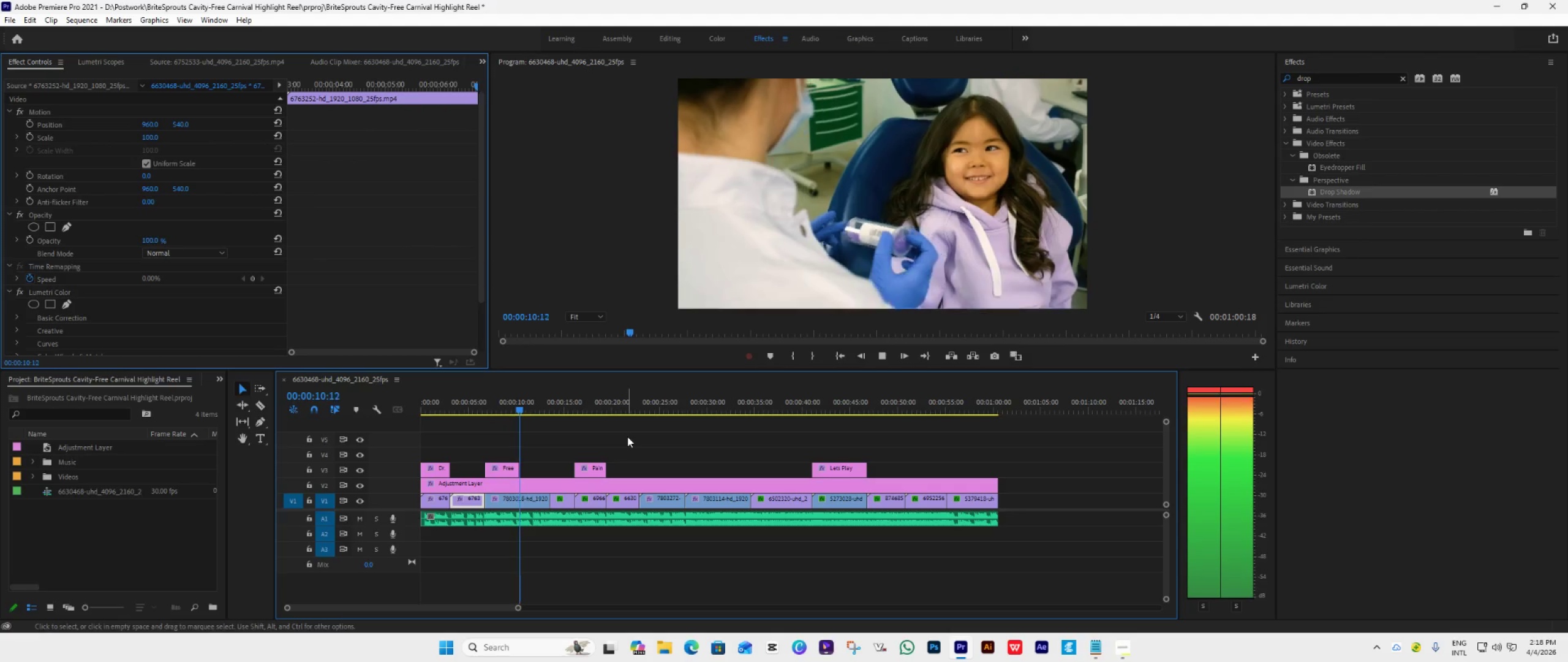 
key(Space)
 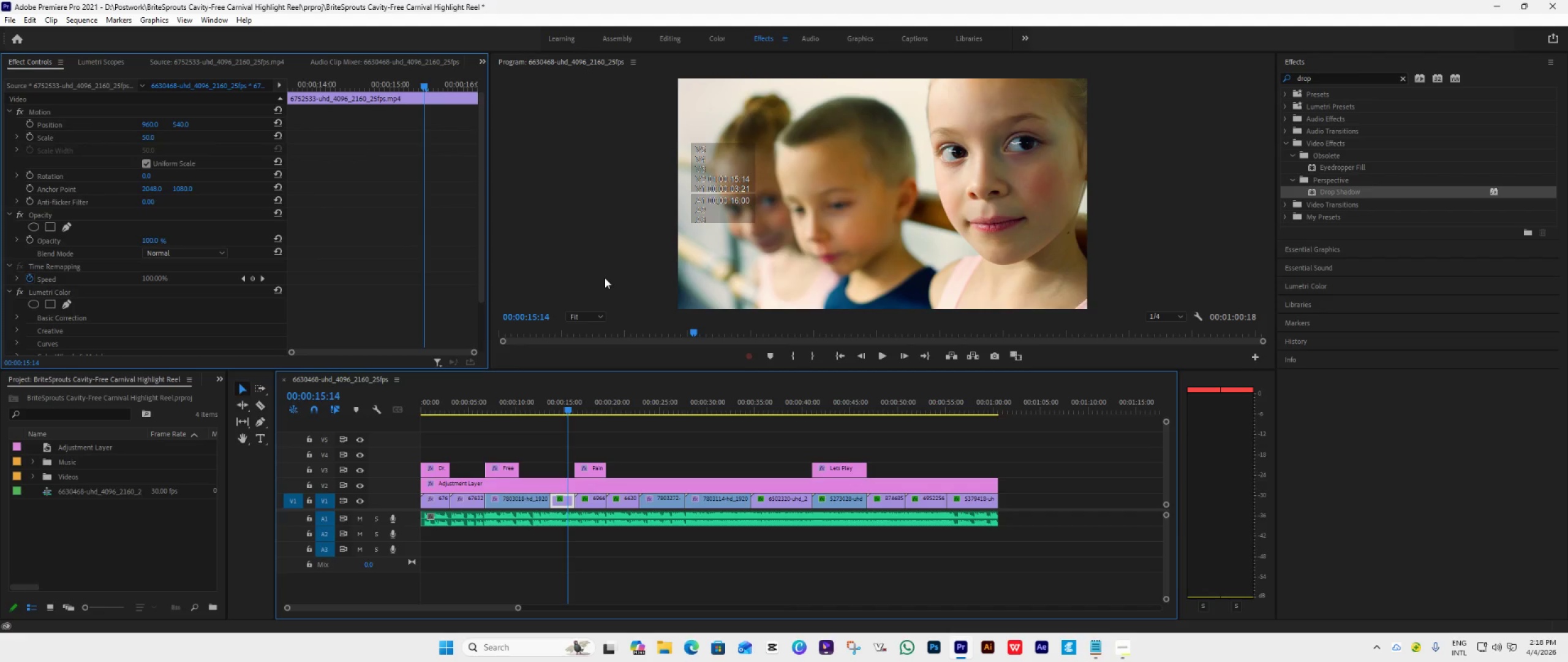 
key(Space)
 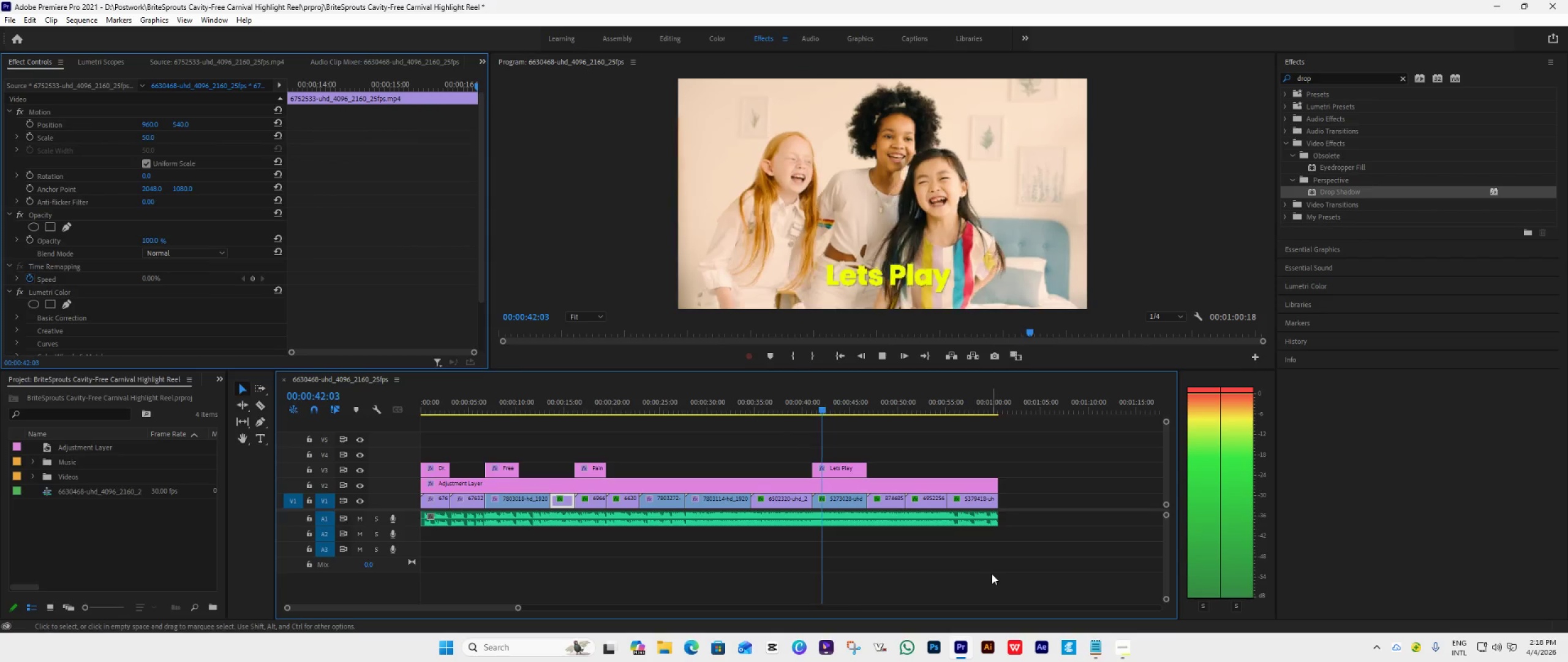 
wait(31.68)
 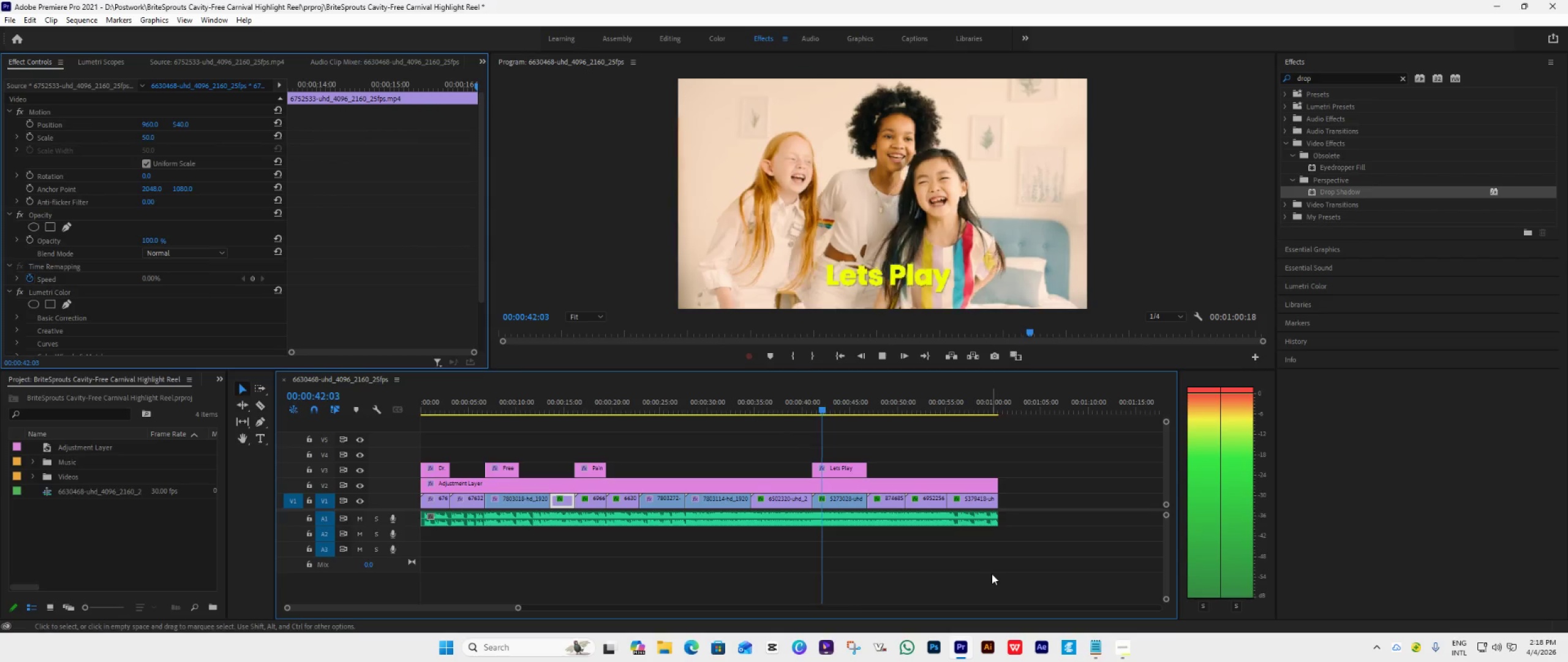 
left_click([1109, 499])
 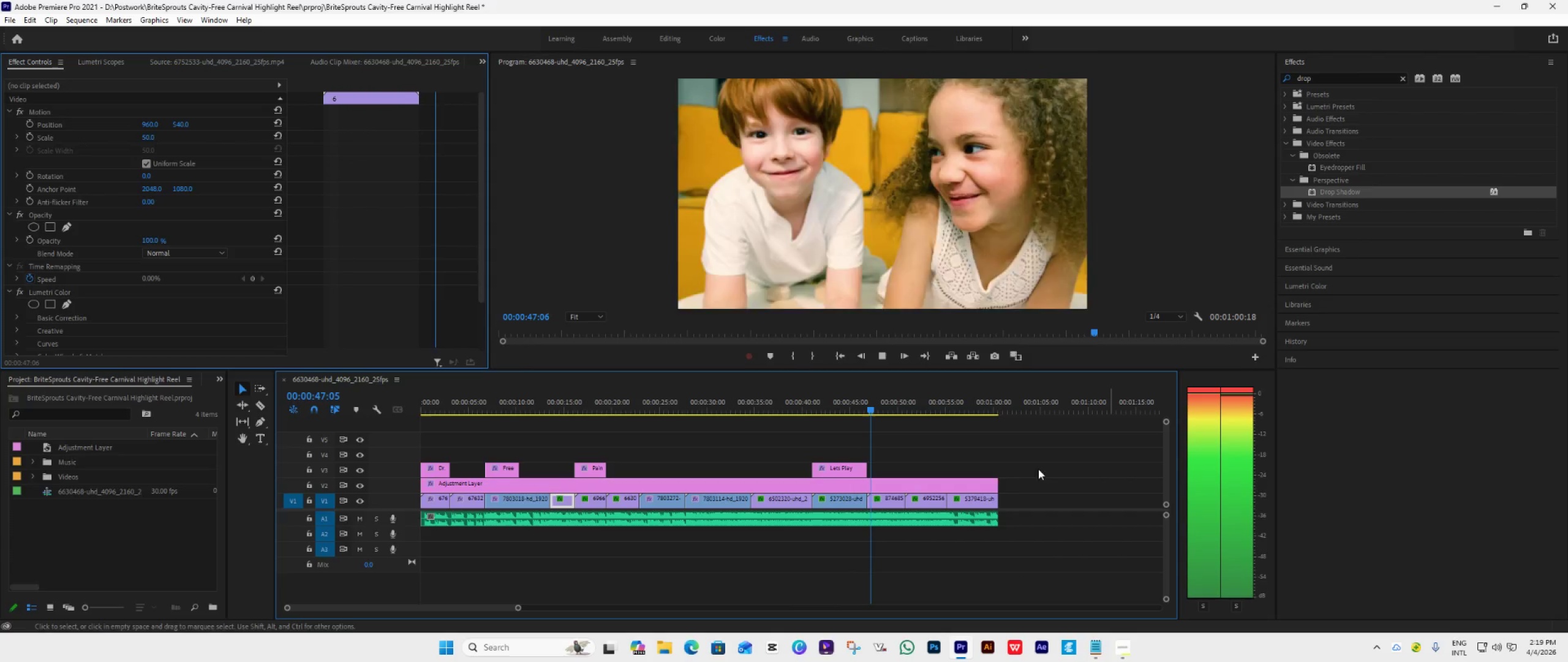 
wait(5.27)
 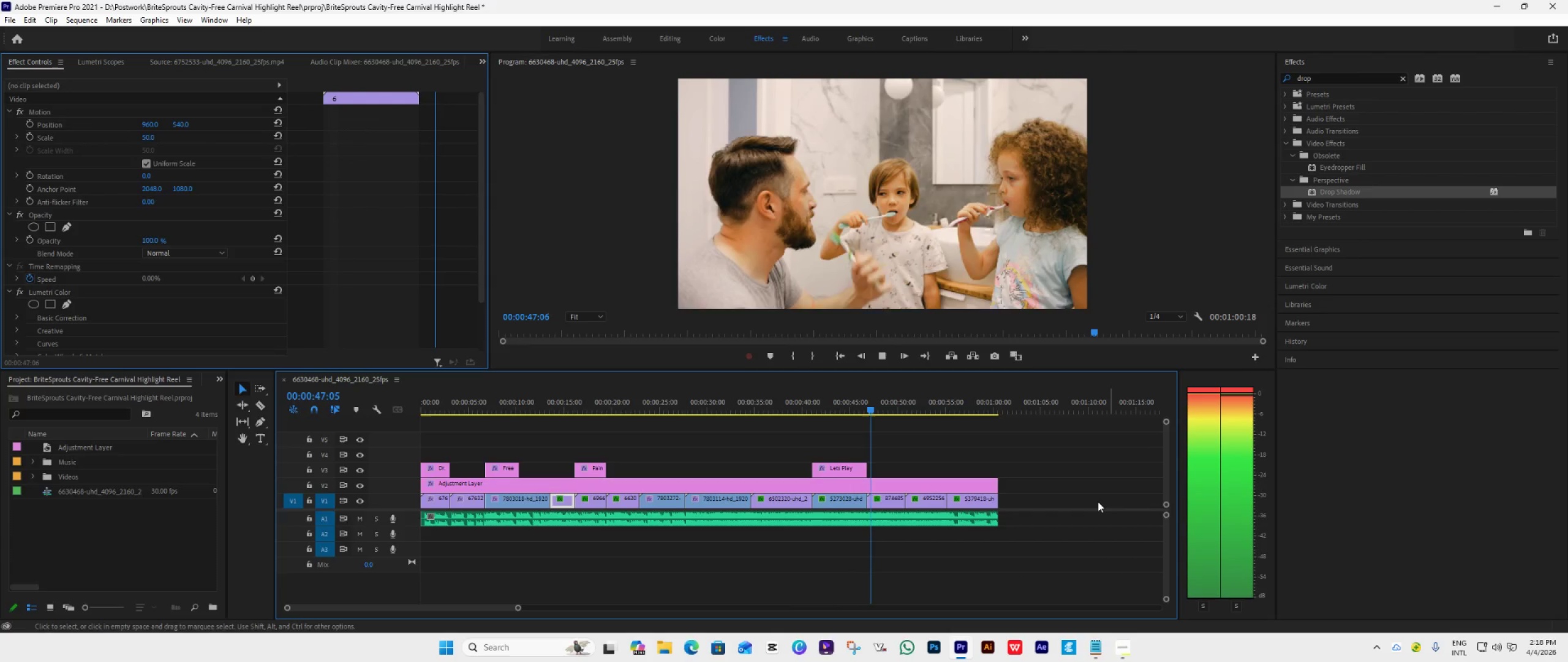 
left_click_drag(start_coordinate=[886, 355], to_coordinate=[1120, 649])
 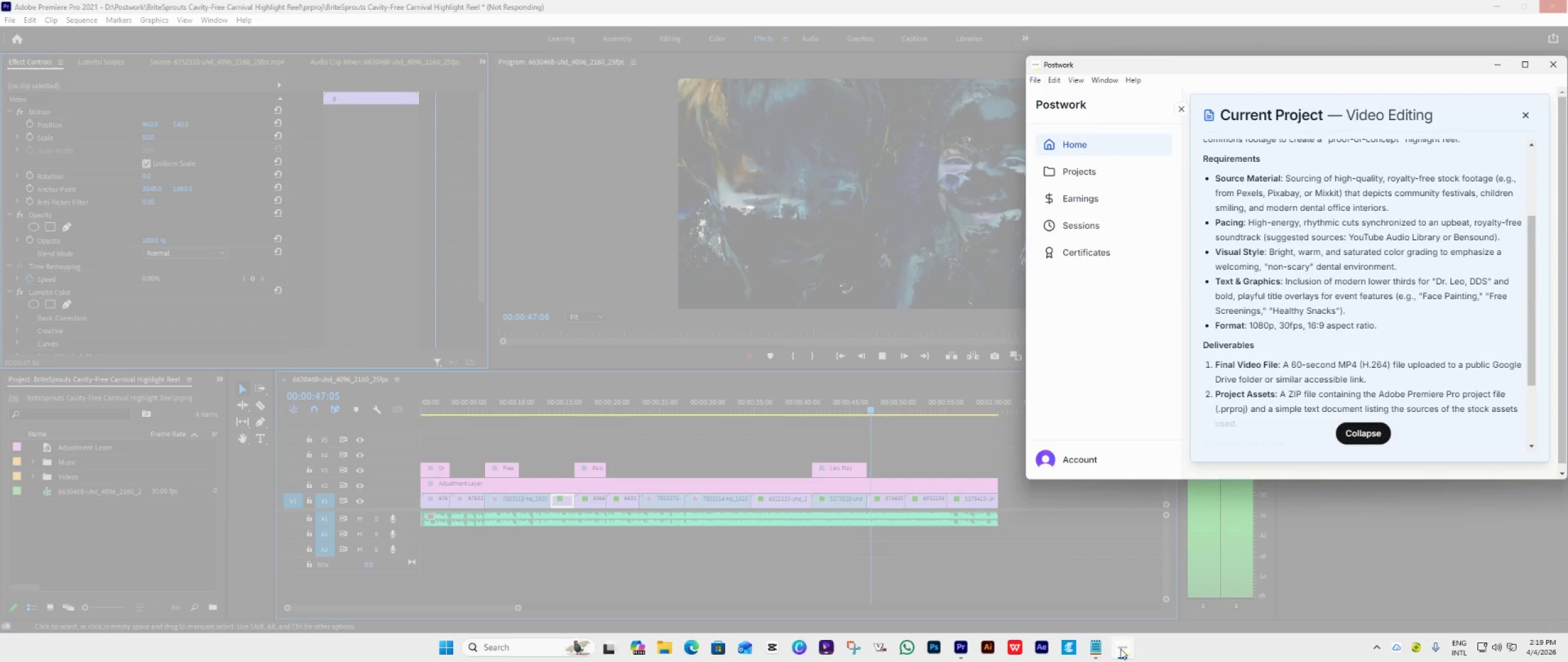 
left_click([1120, 649])